 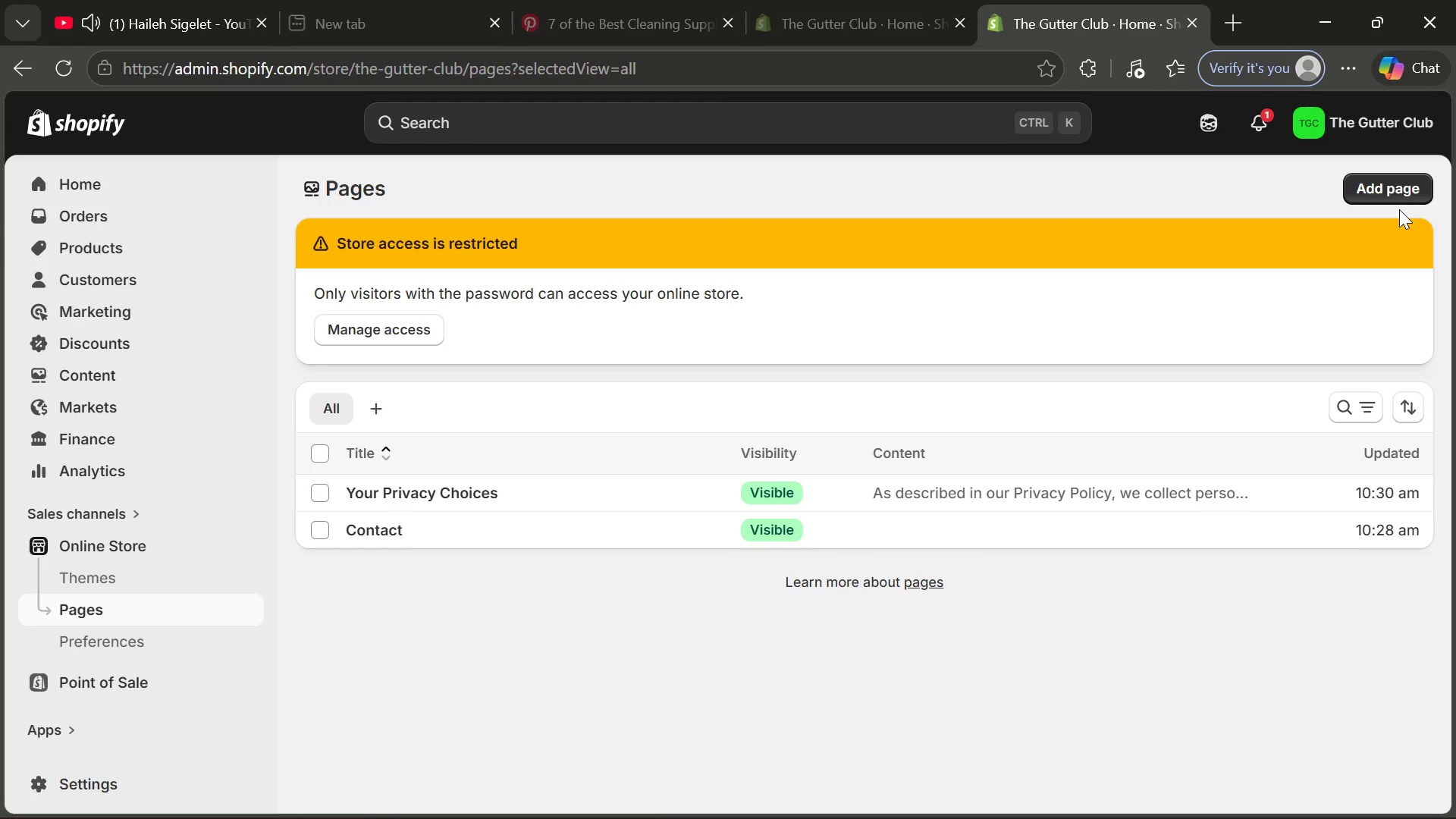 
left_click([1390, 189])
 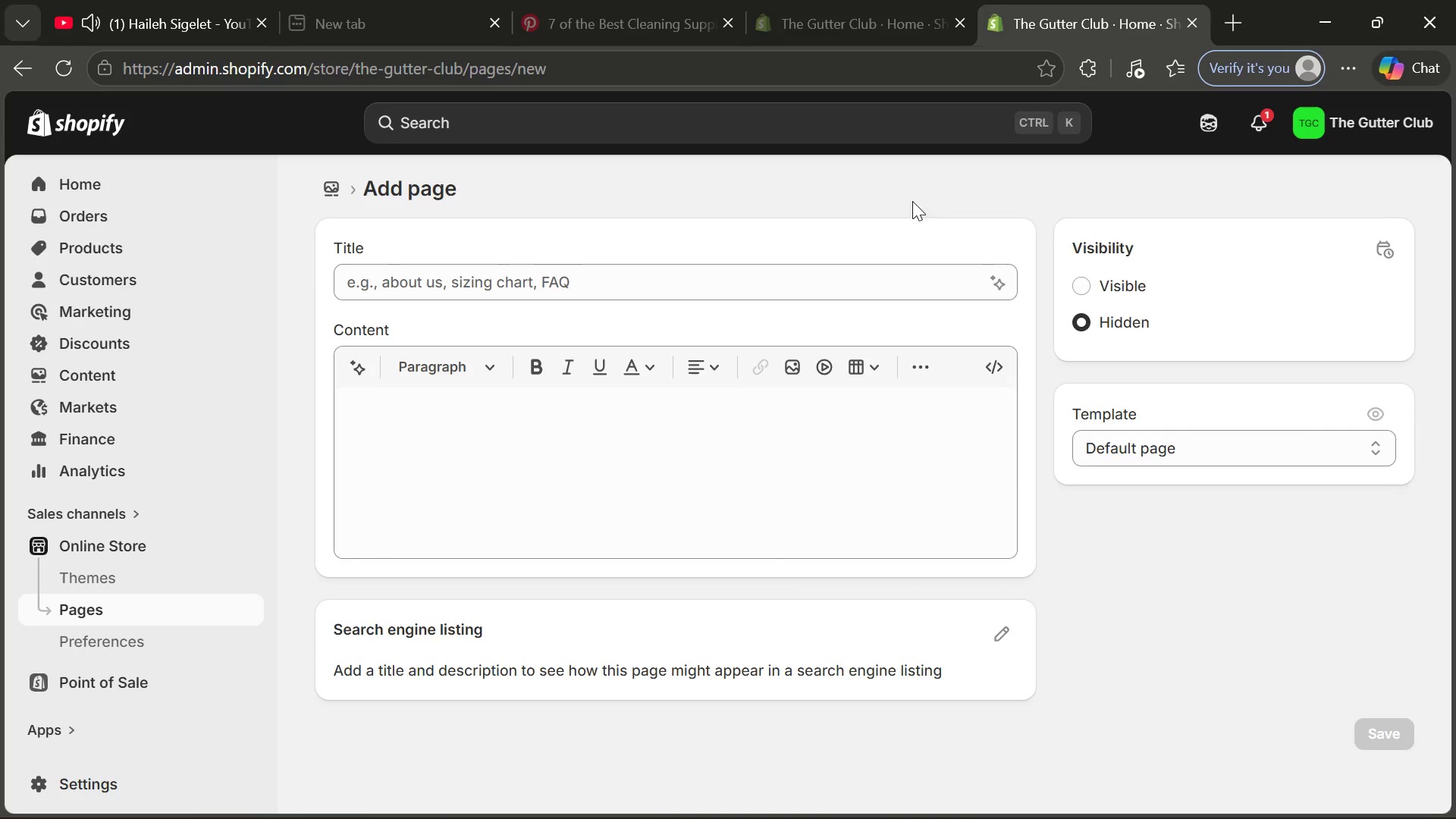 
left_click([708, 289])
 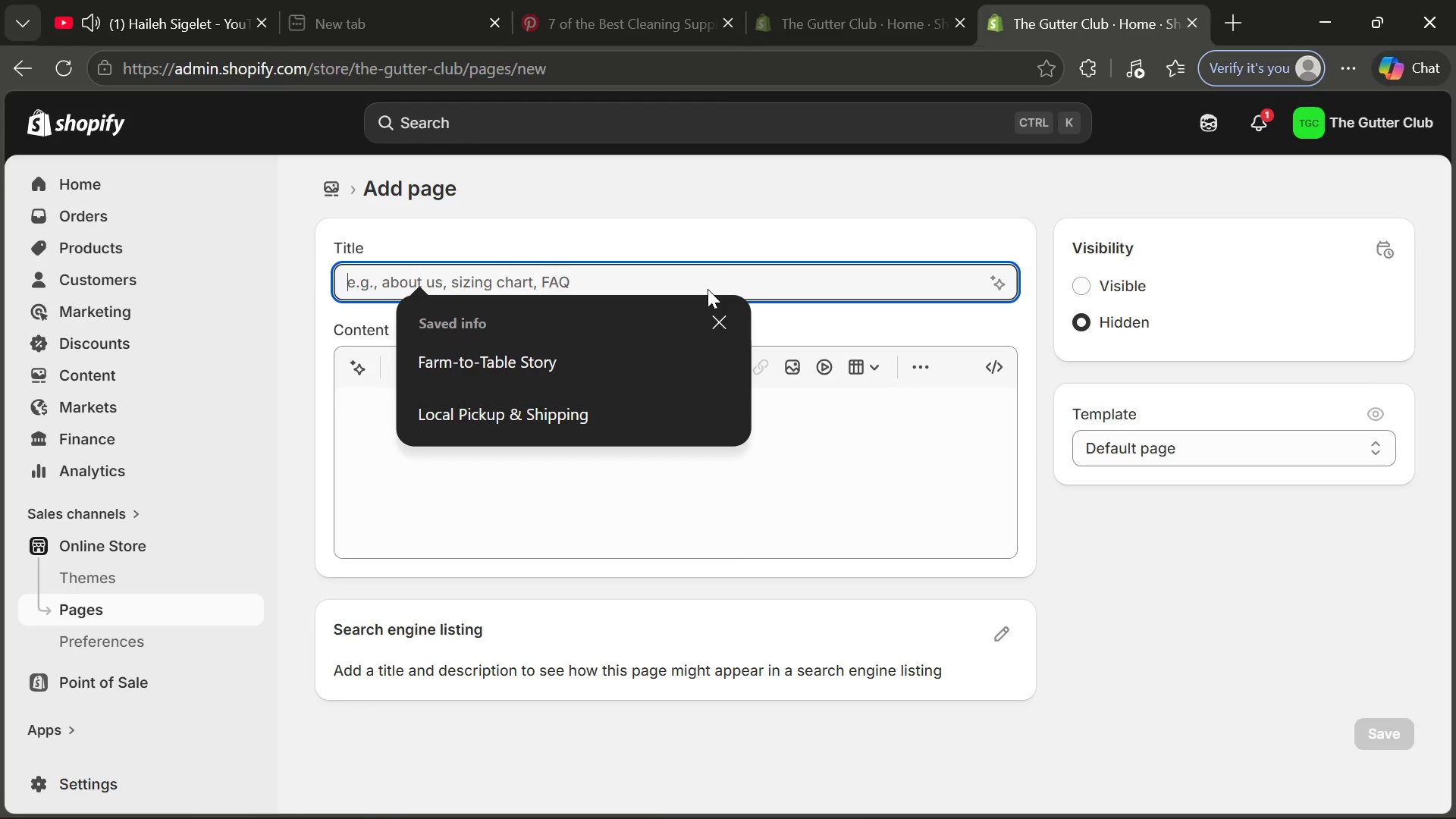 
type(Our Sr)
key(Backspace)
type(tory)
 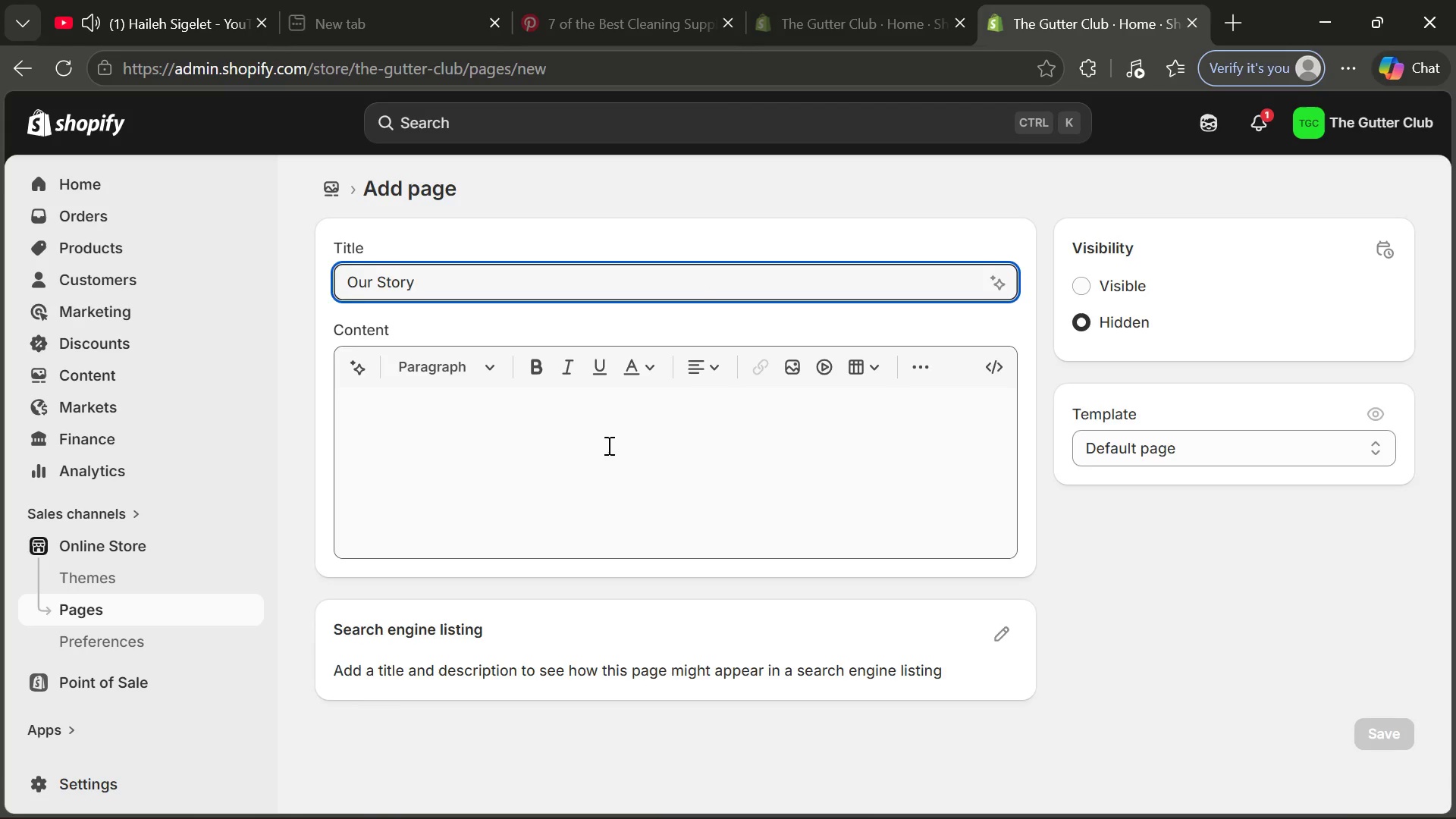 
left_click([607, 445])
 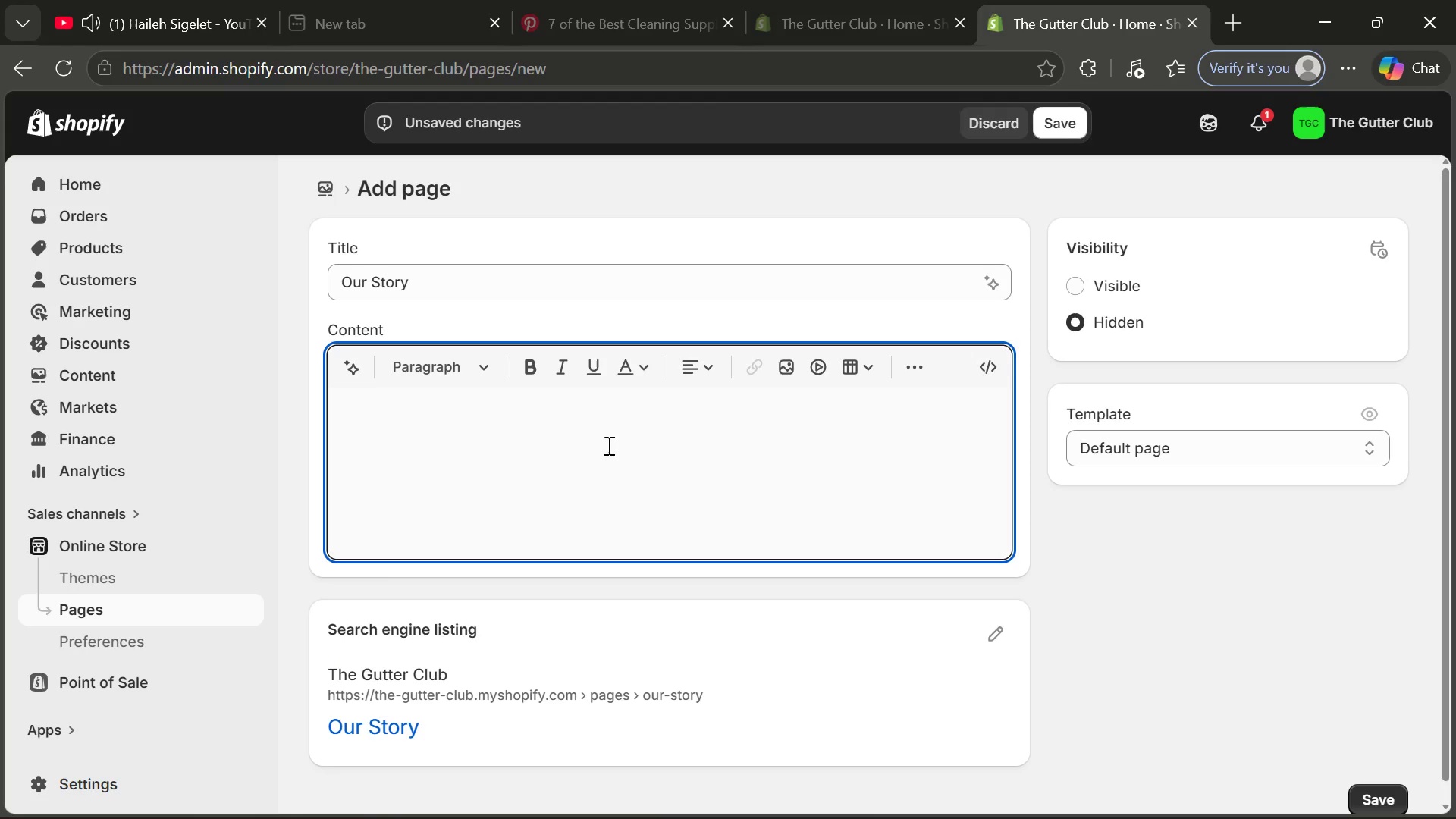 
type(The Gutter Club was creted from a deep appreciation for the golden age)
 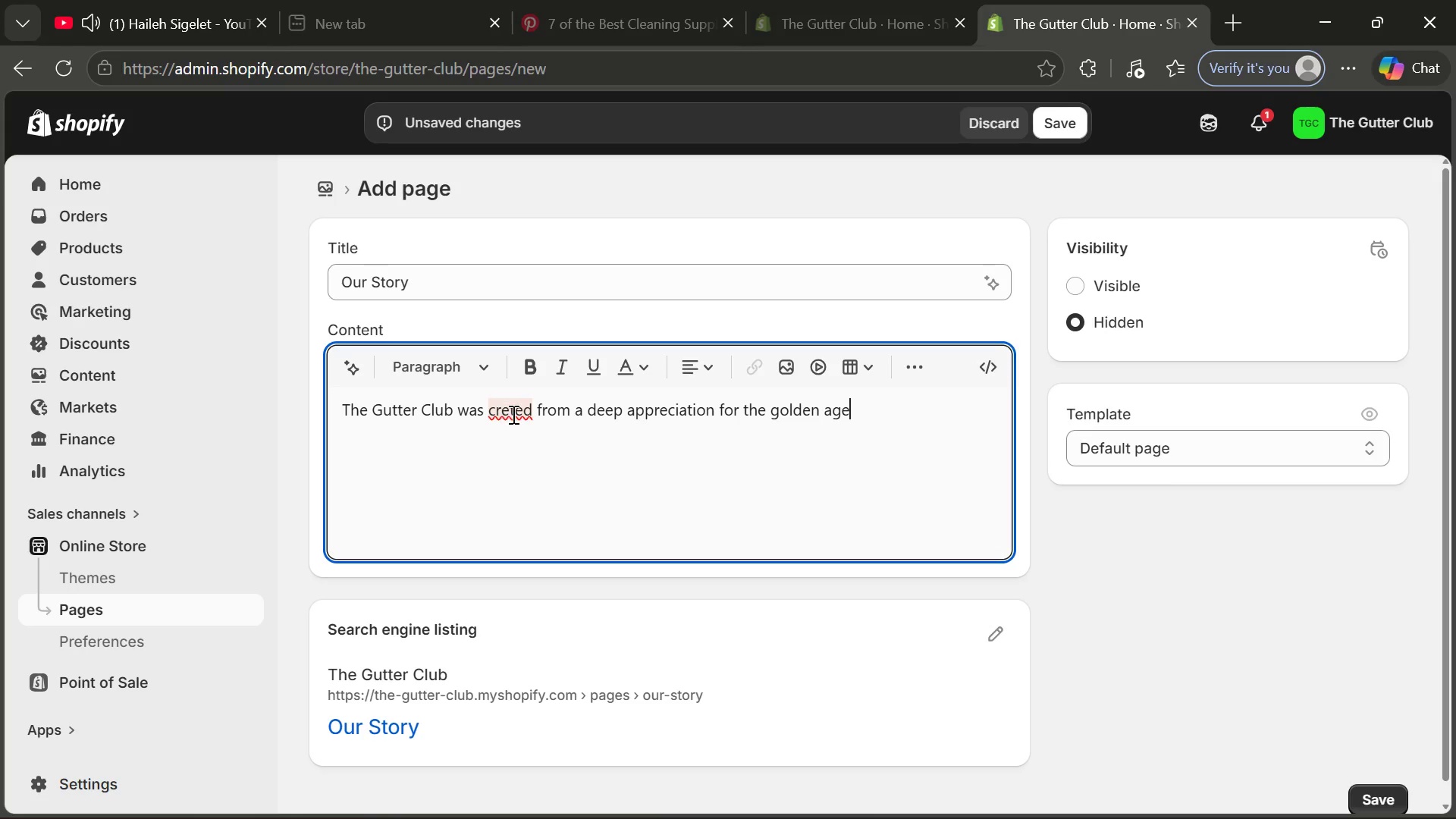 
left_click([513, 414])
 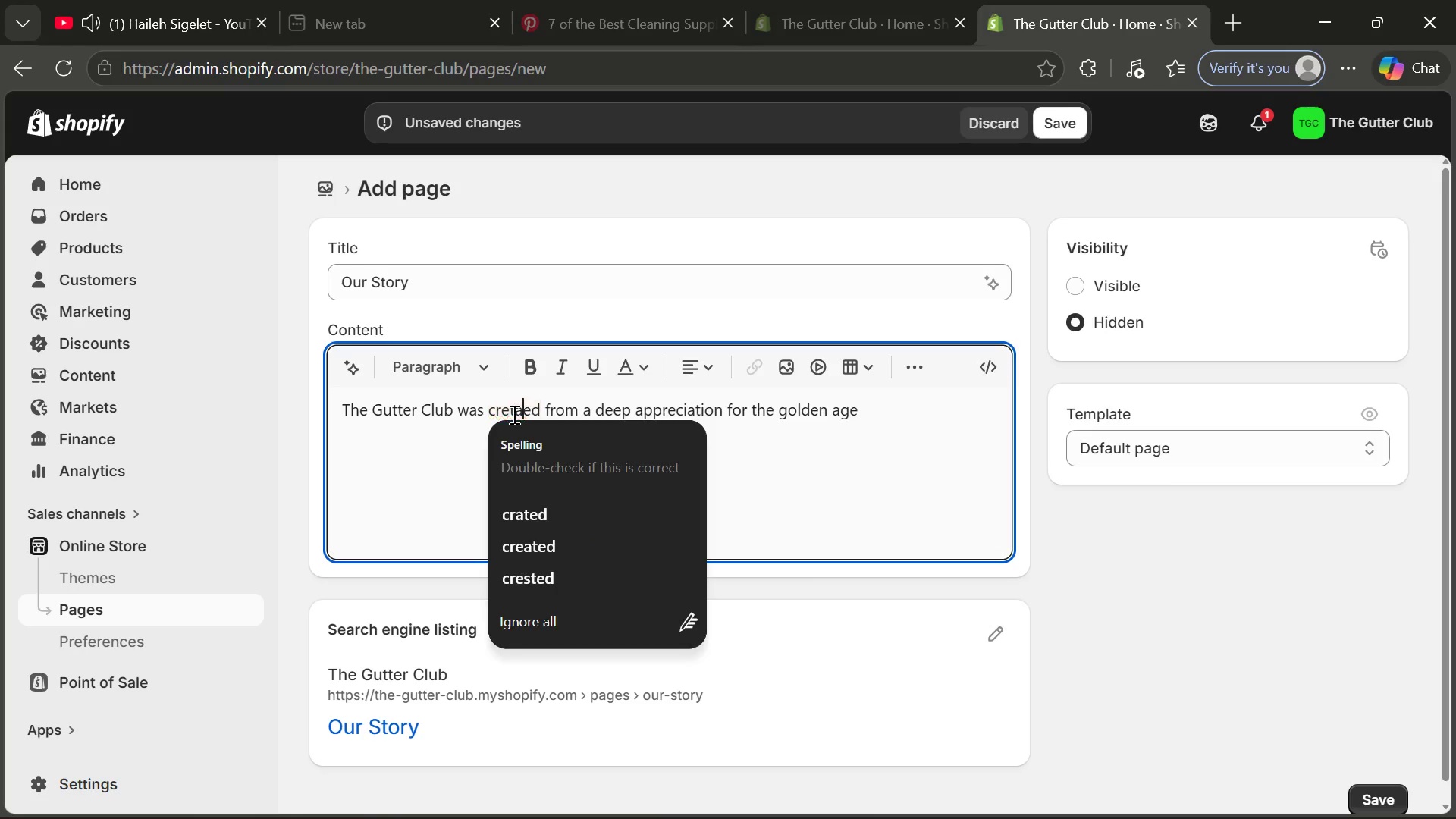 
key(A)
 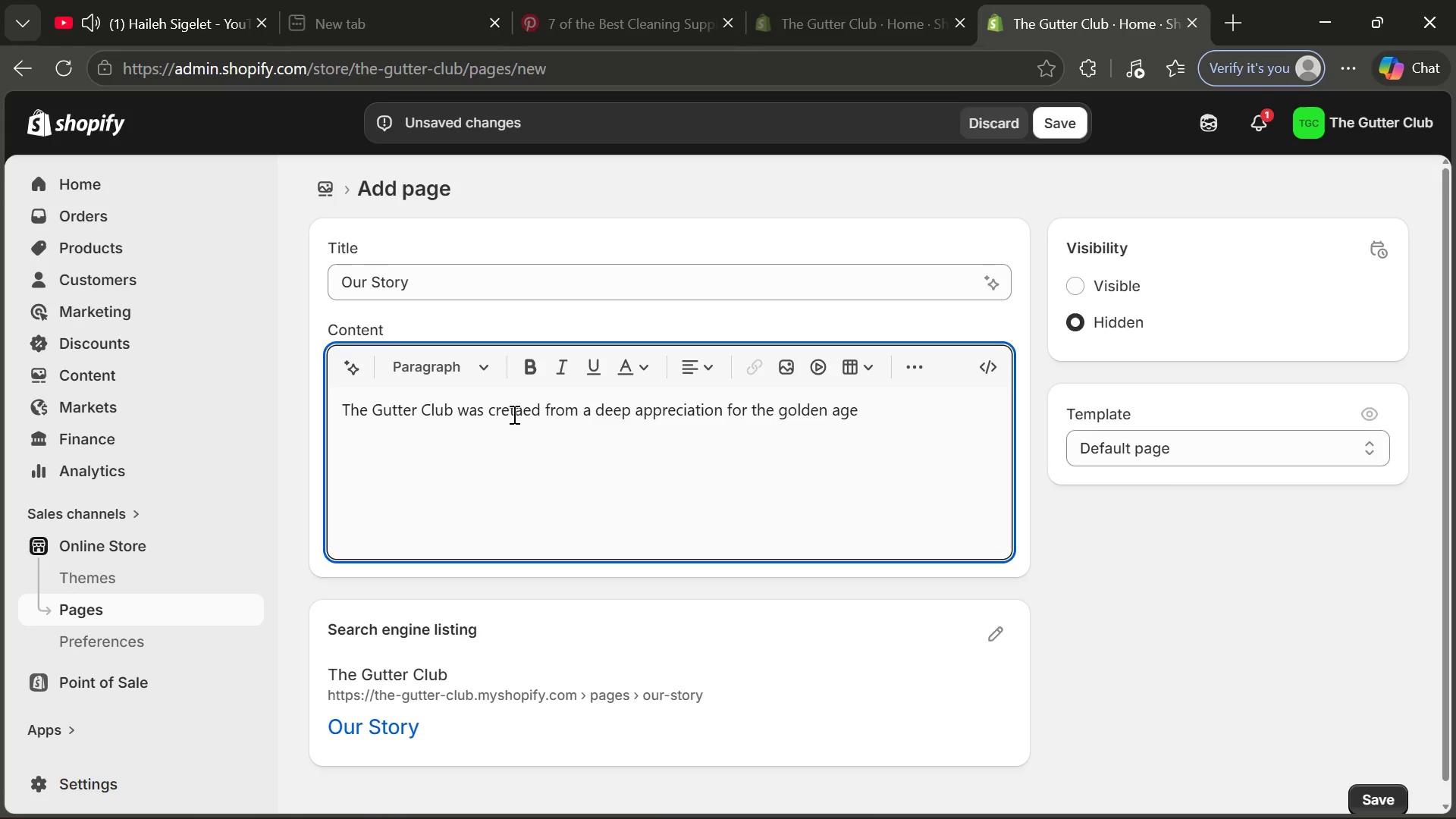 
key(Backspace)
 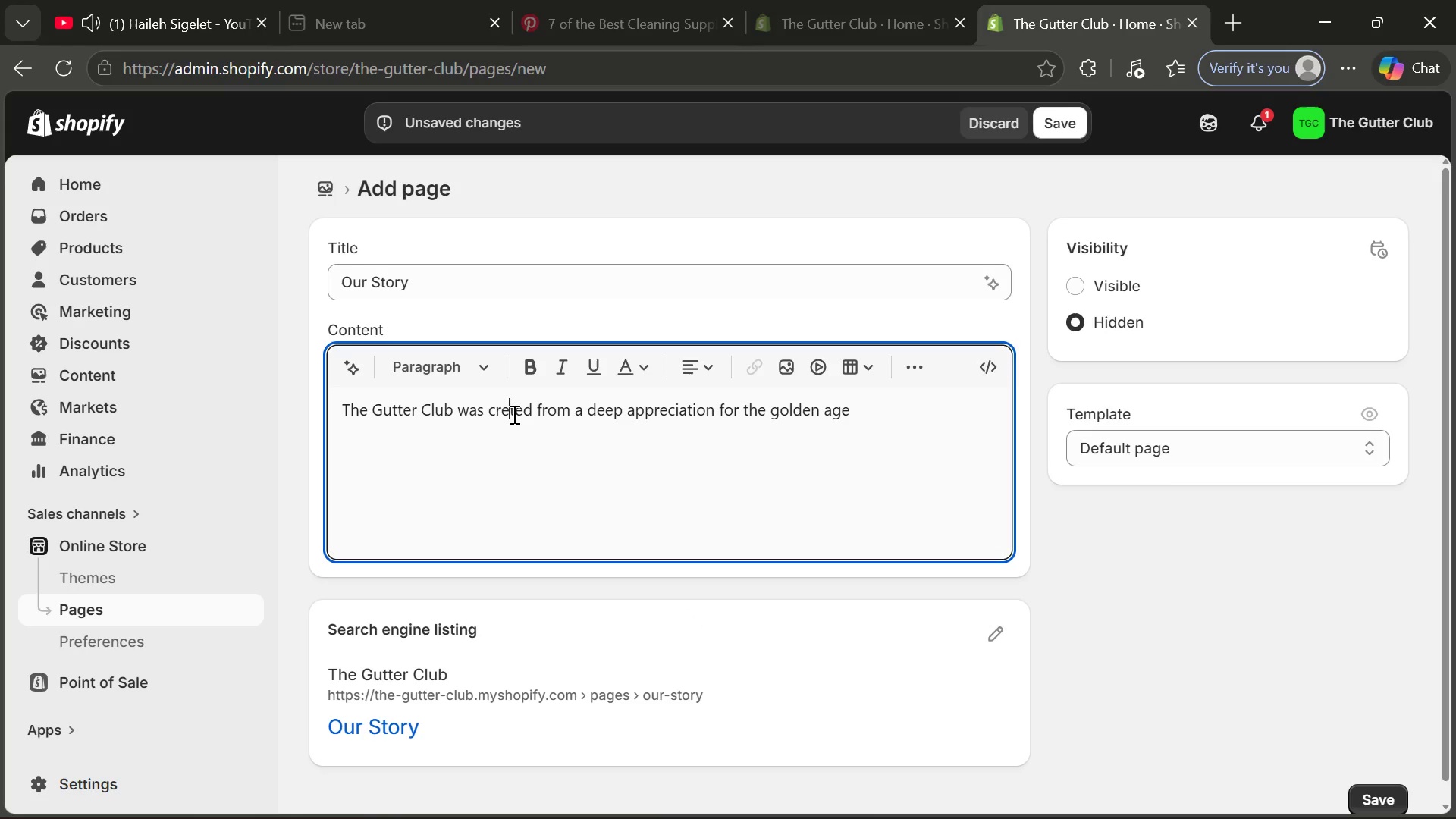 
key(ArrowLeft)
 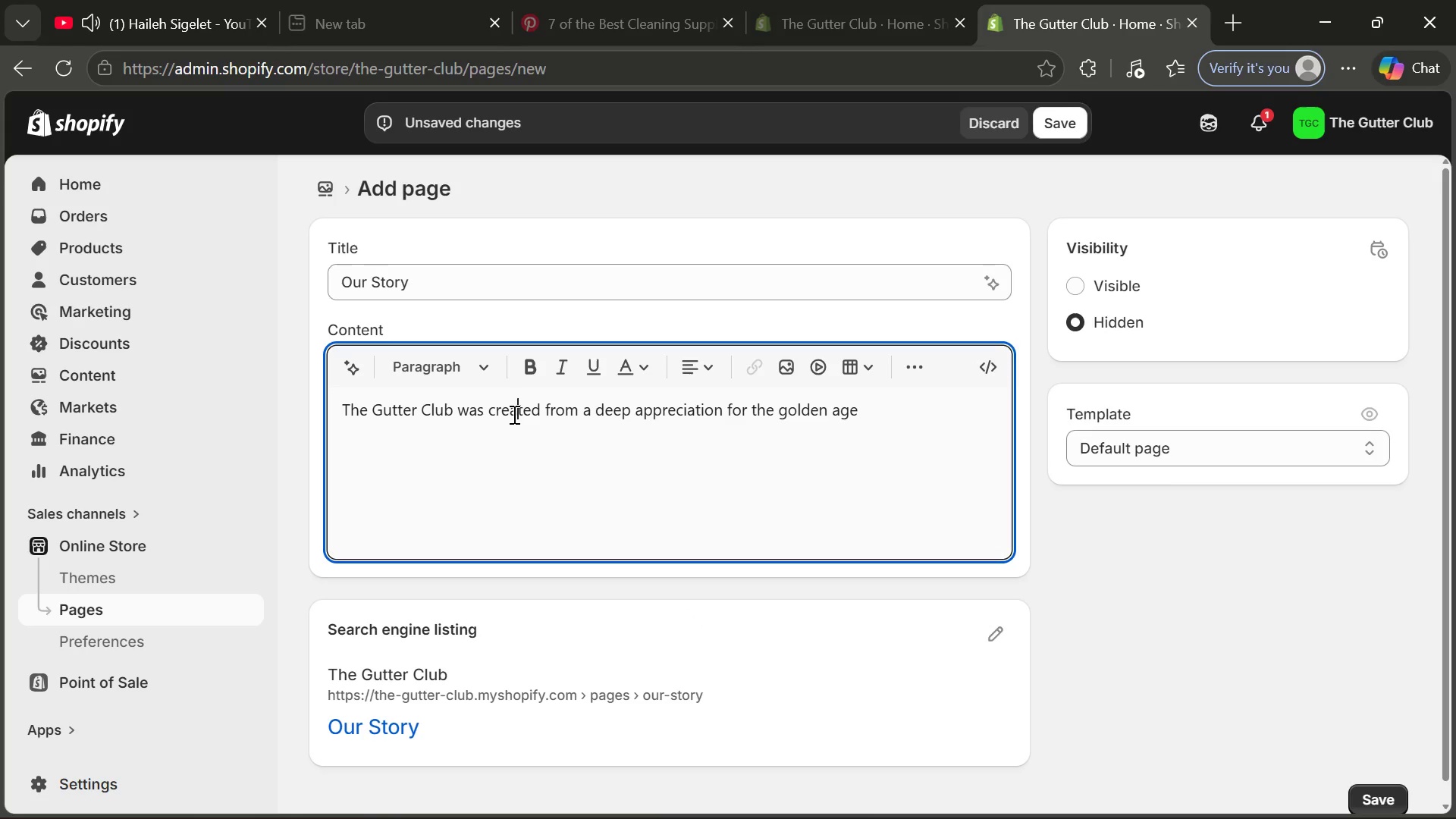 
key(A)
 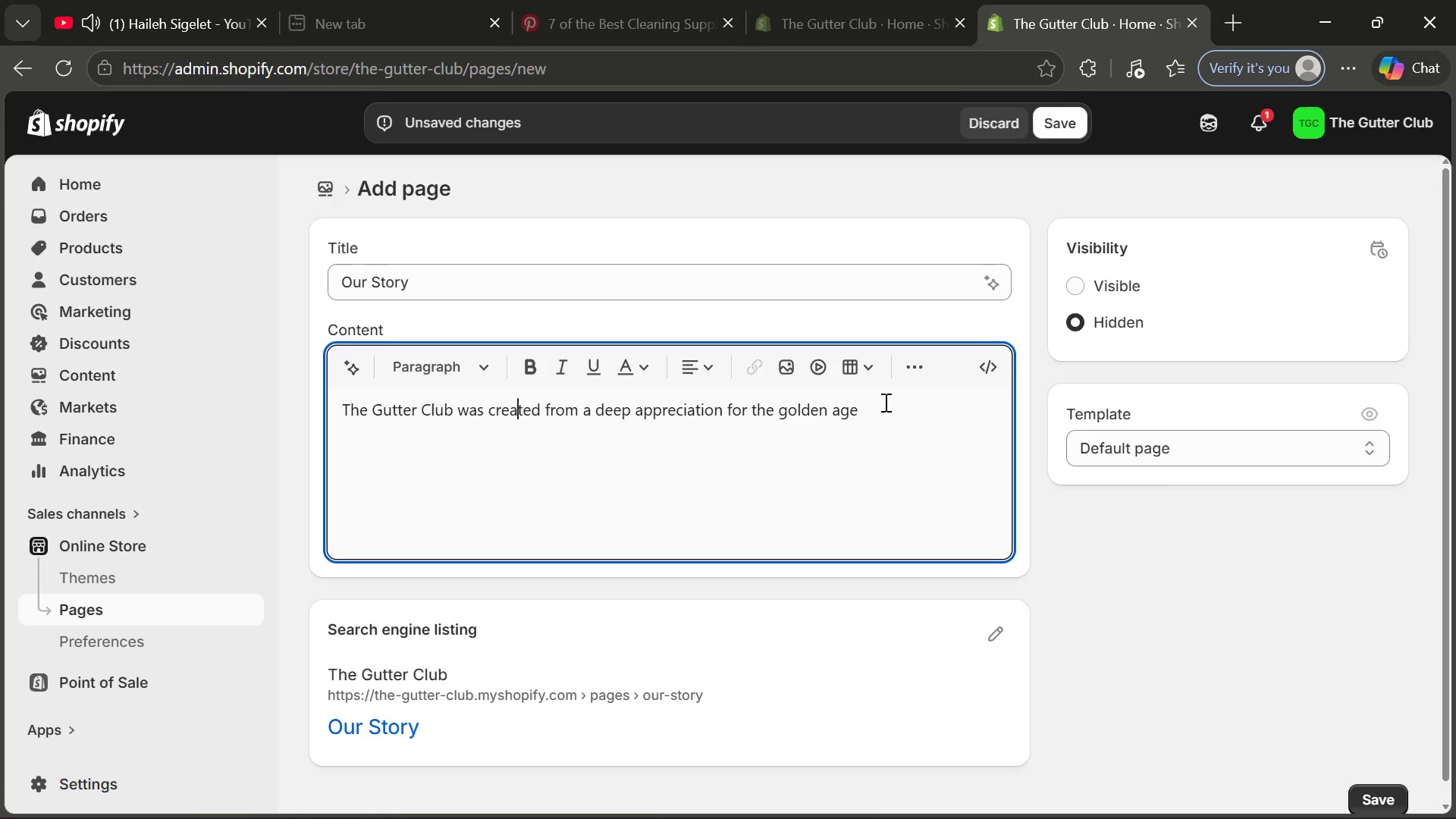 
left_click([884, 407])
 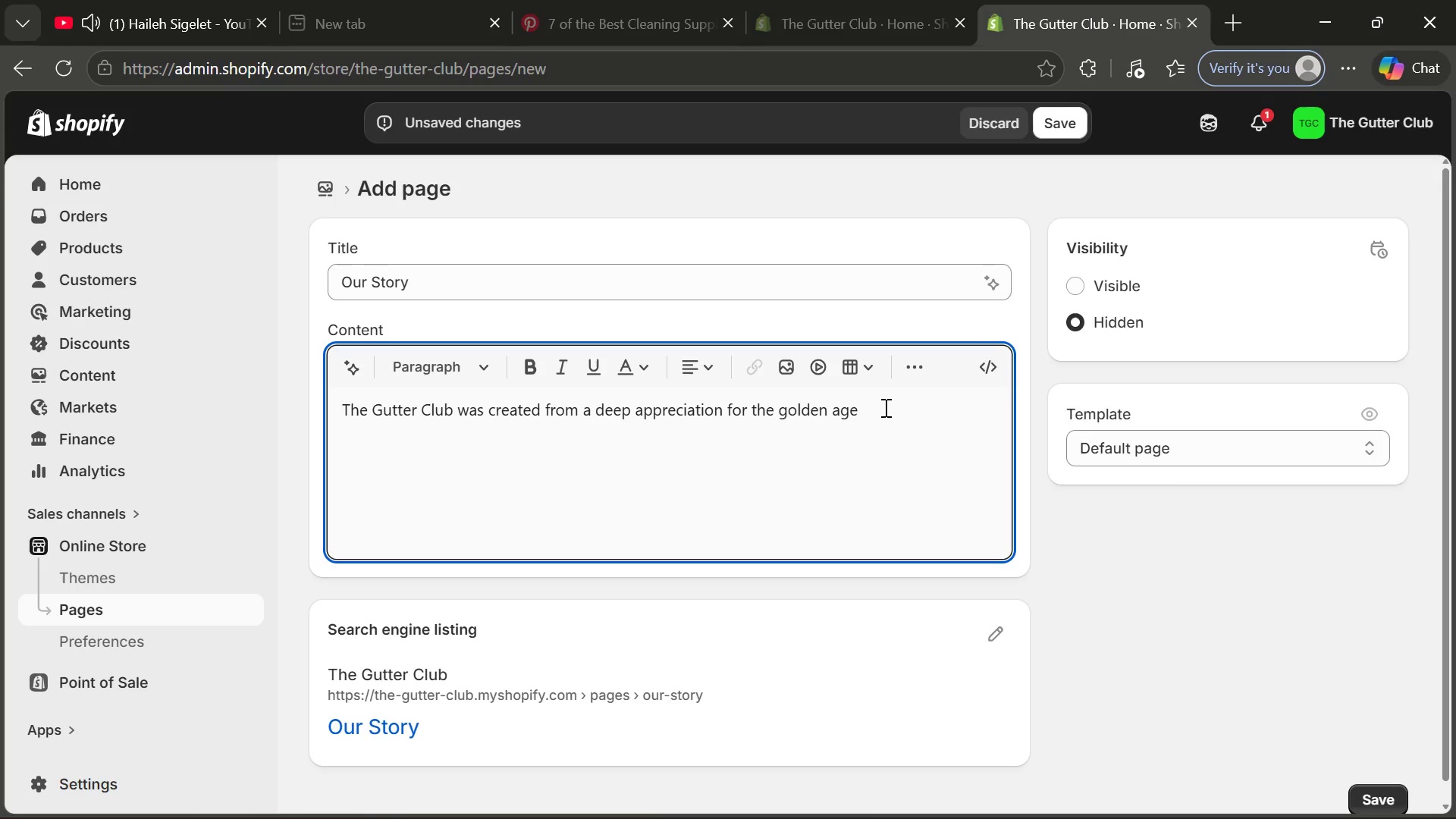 
type( of bloe)
key(Backspace)
key(Backspace)
key(Backspace)
type(owling=where)
 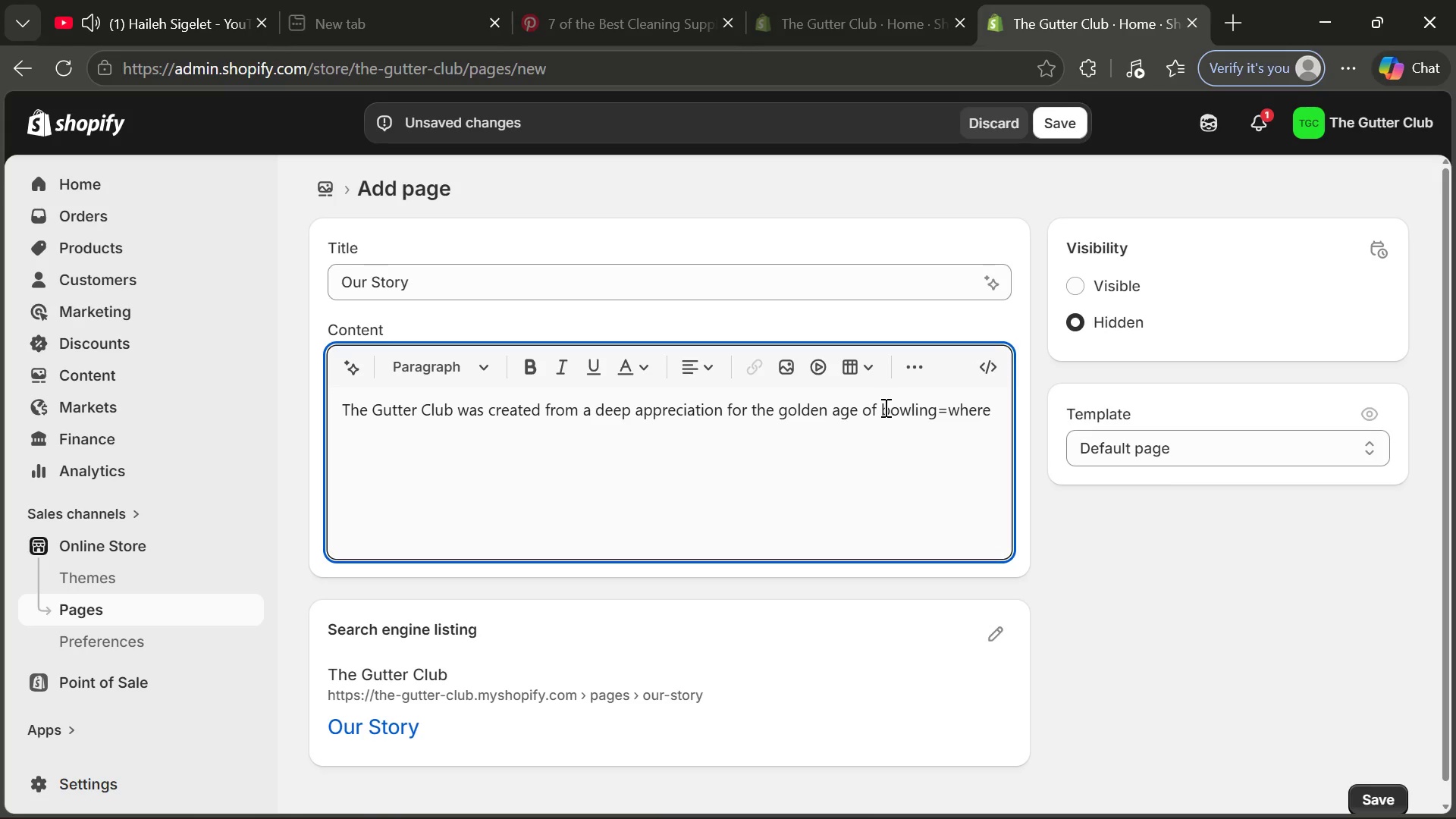 
key(ArrowLeft)
 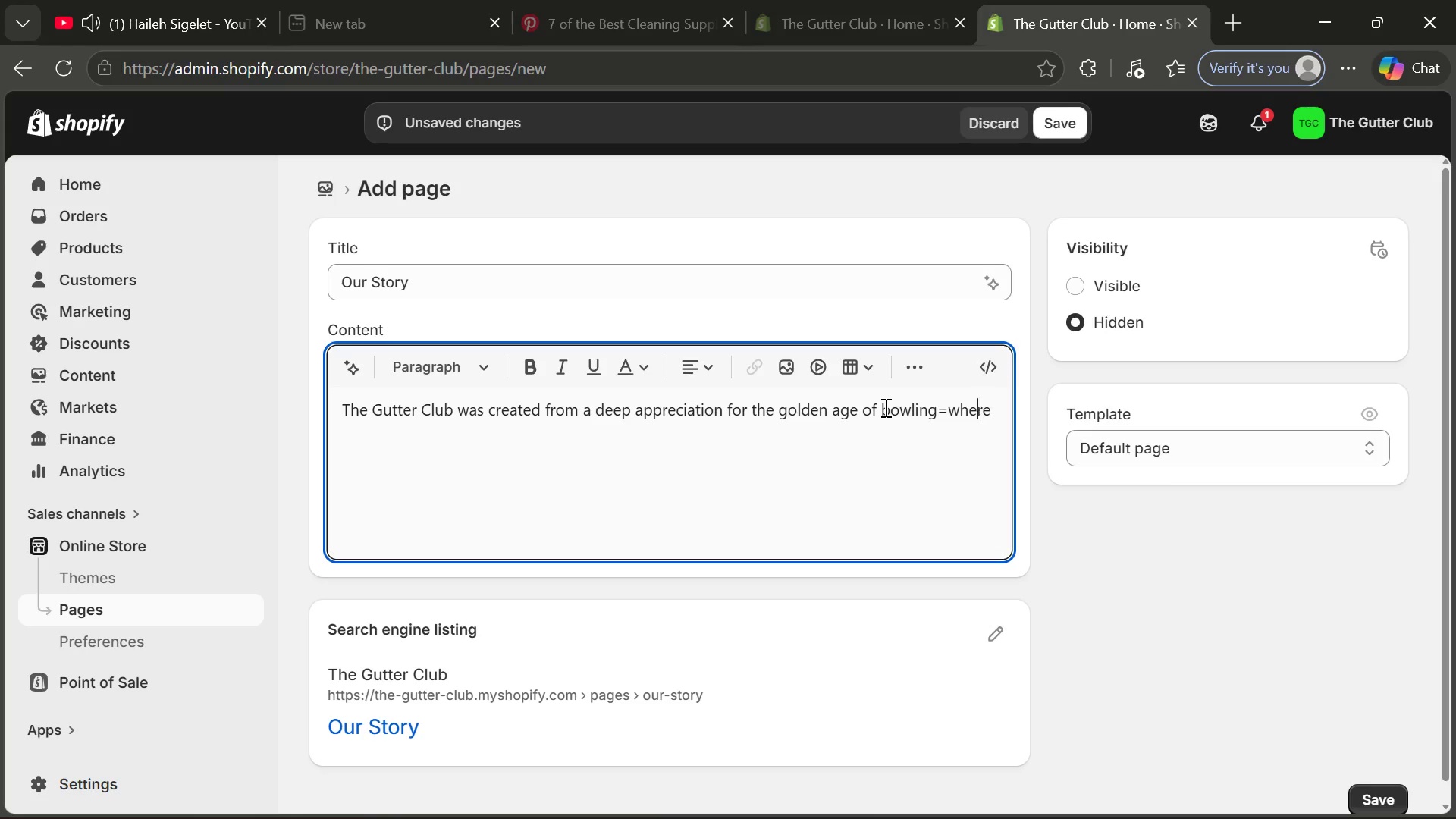 
key(ArrowLeft)
 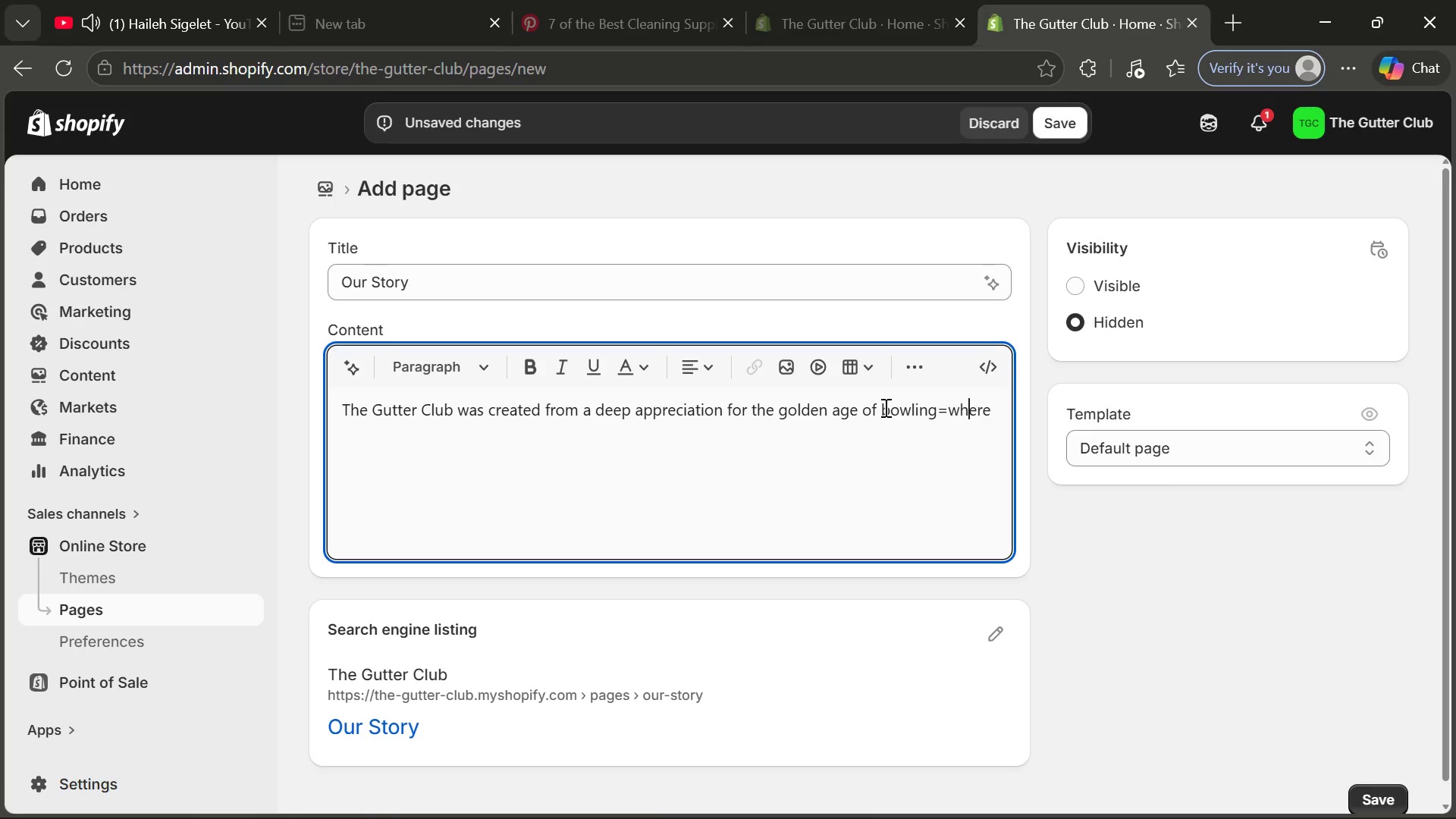 
key(ArrowLeft)
 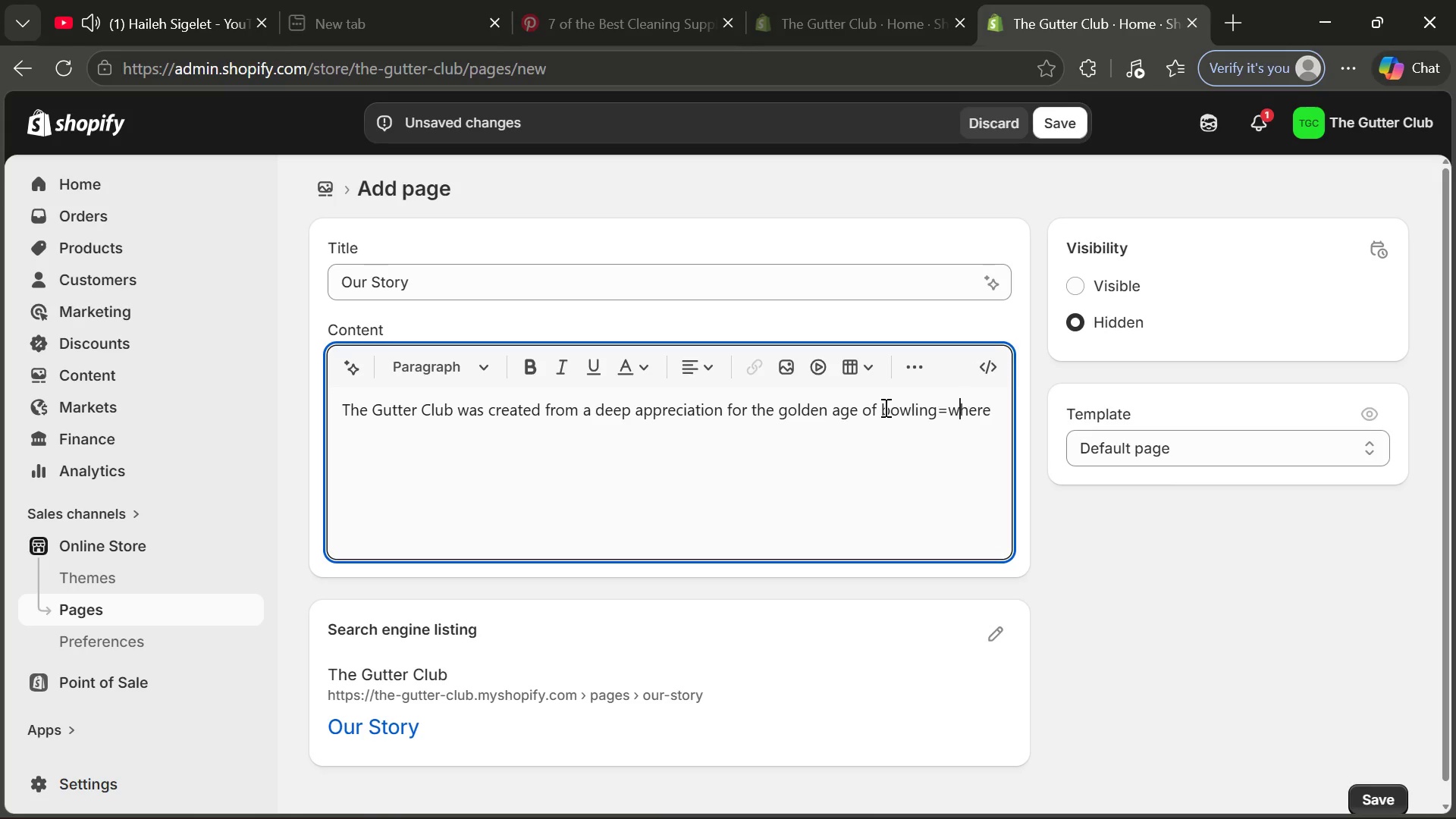 
key(ArrowLeft)
 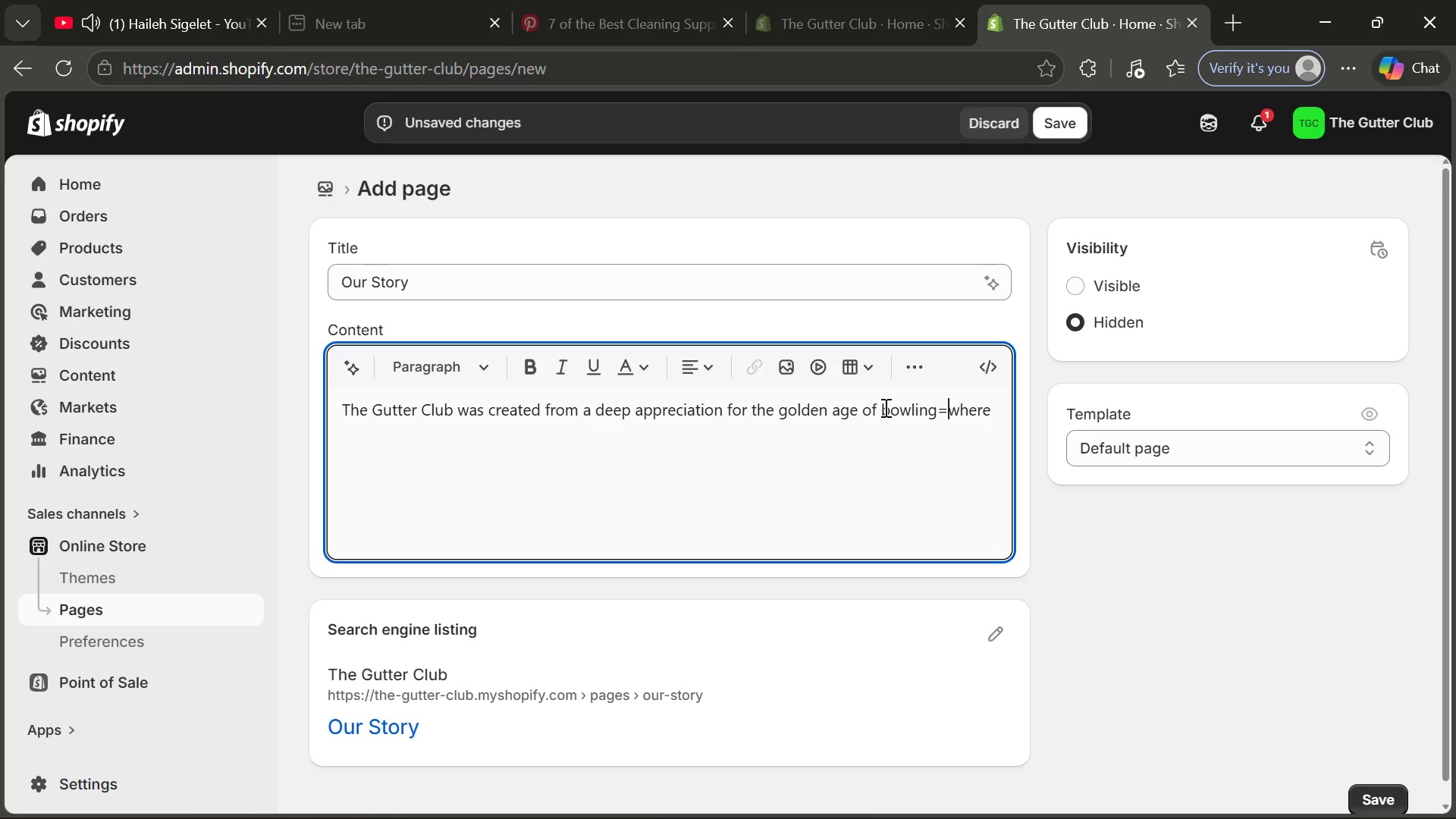 
key(ArrowLeft)
 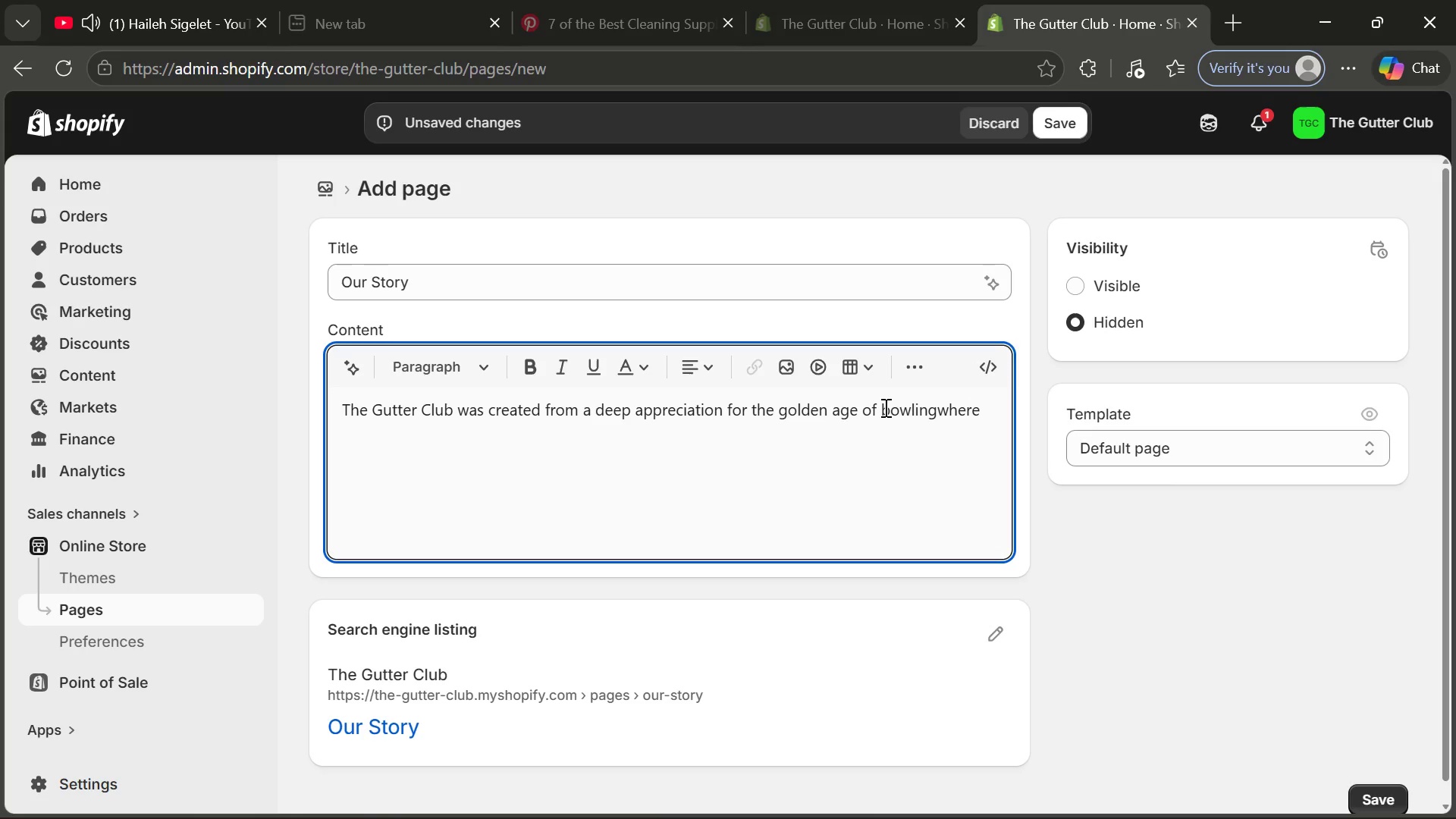 
key(Backspace)
 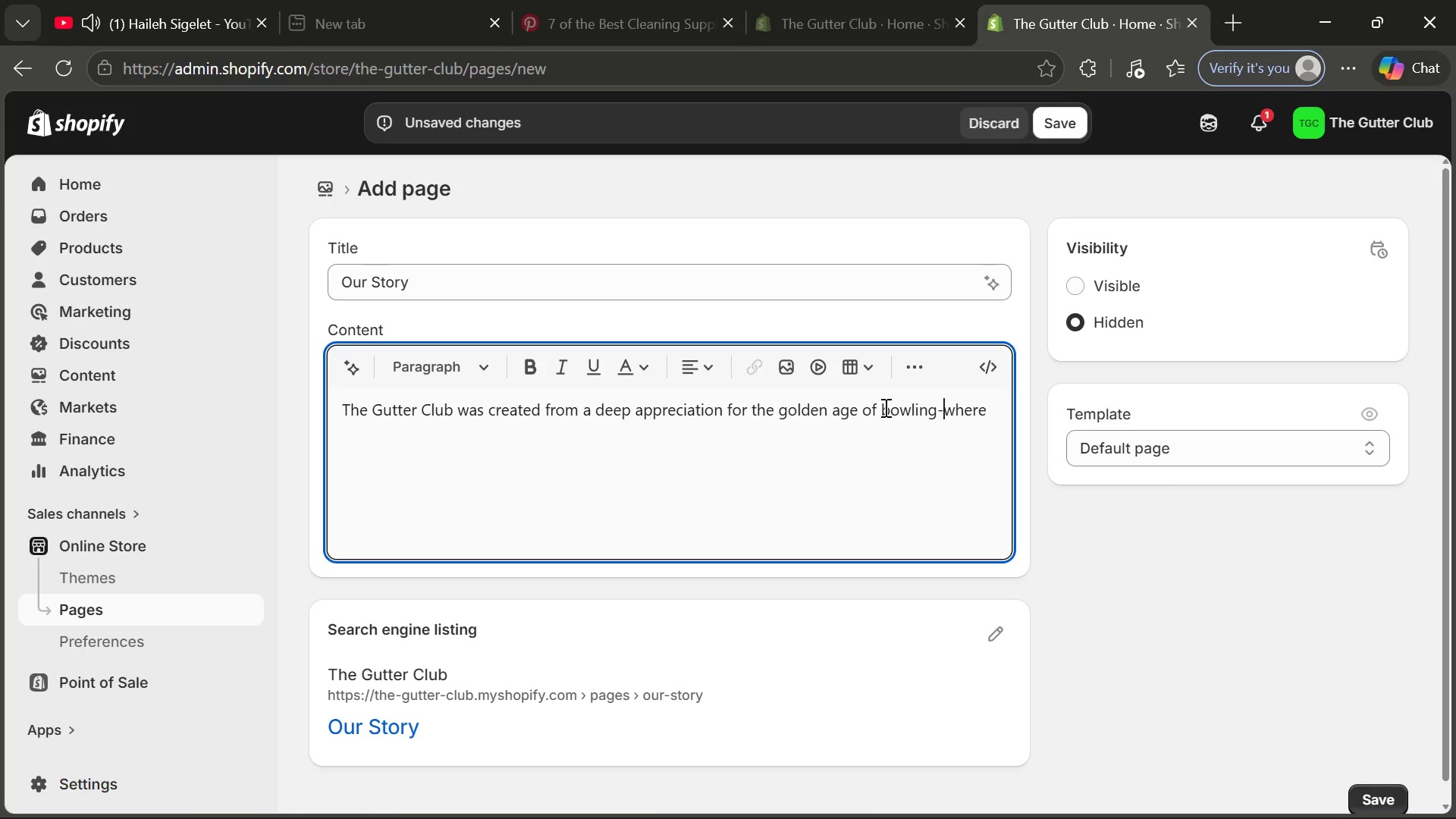 
key(Minus)
 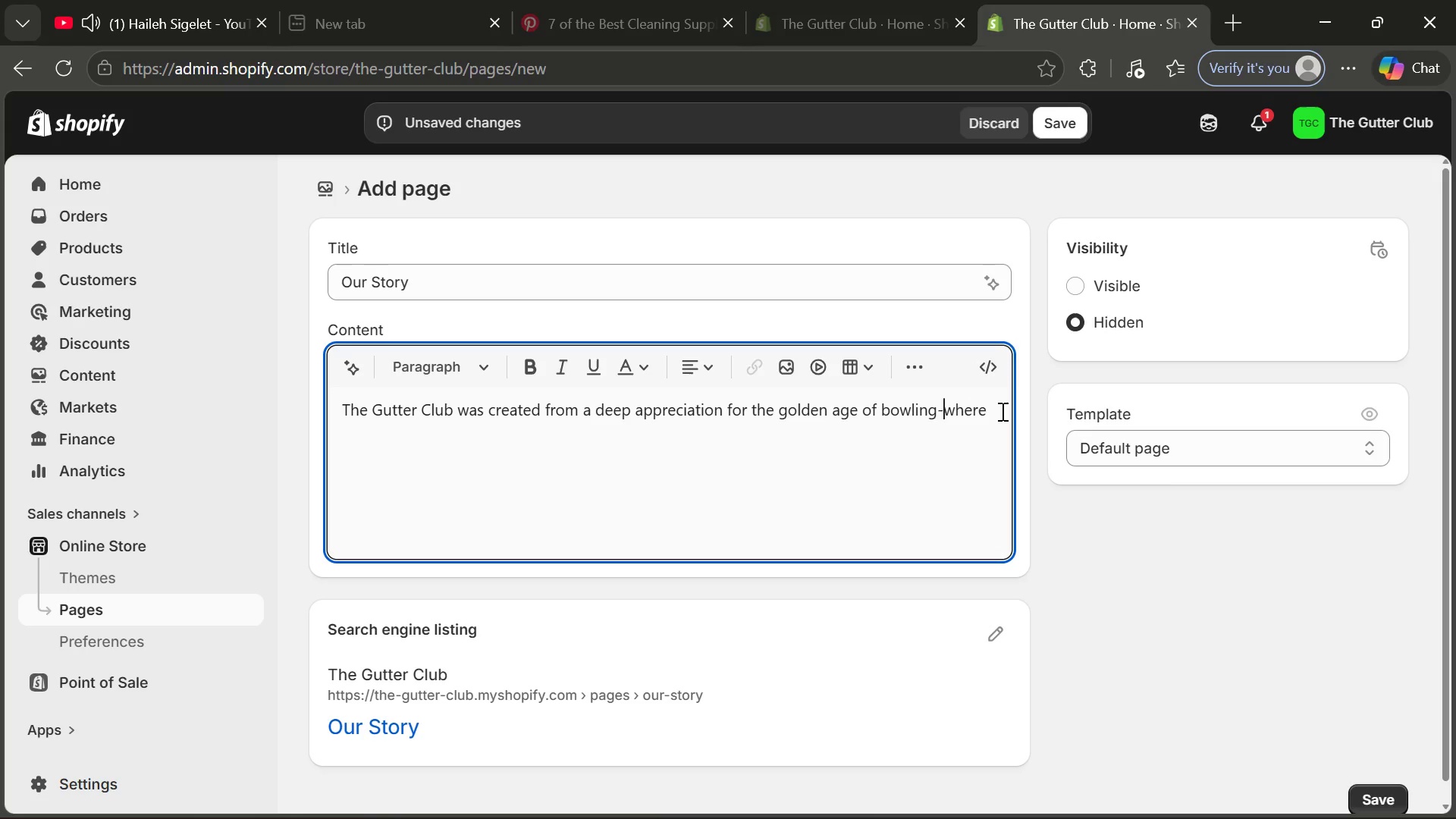 
left_click([1001, 411])
 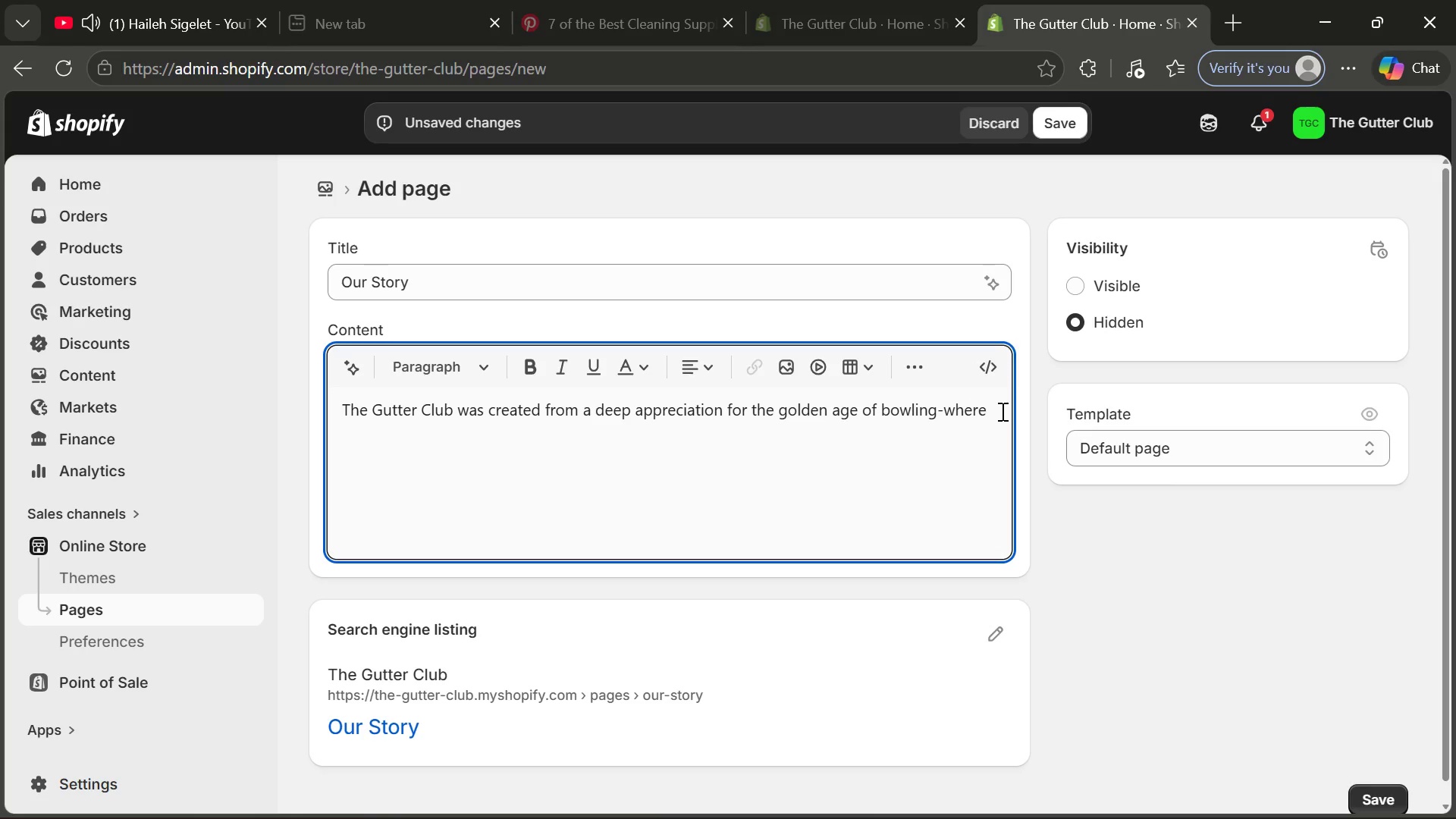 
type( neon lights, polished lanes, and unforgattable)
 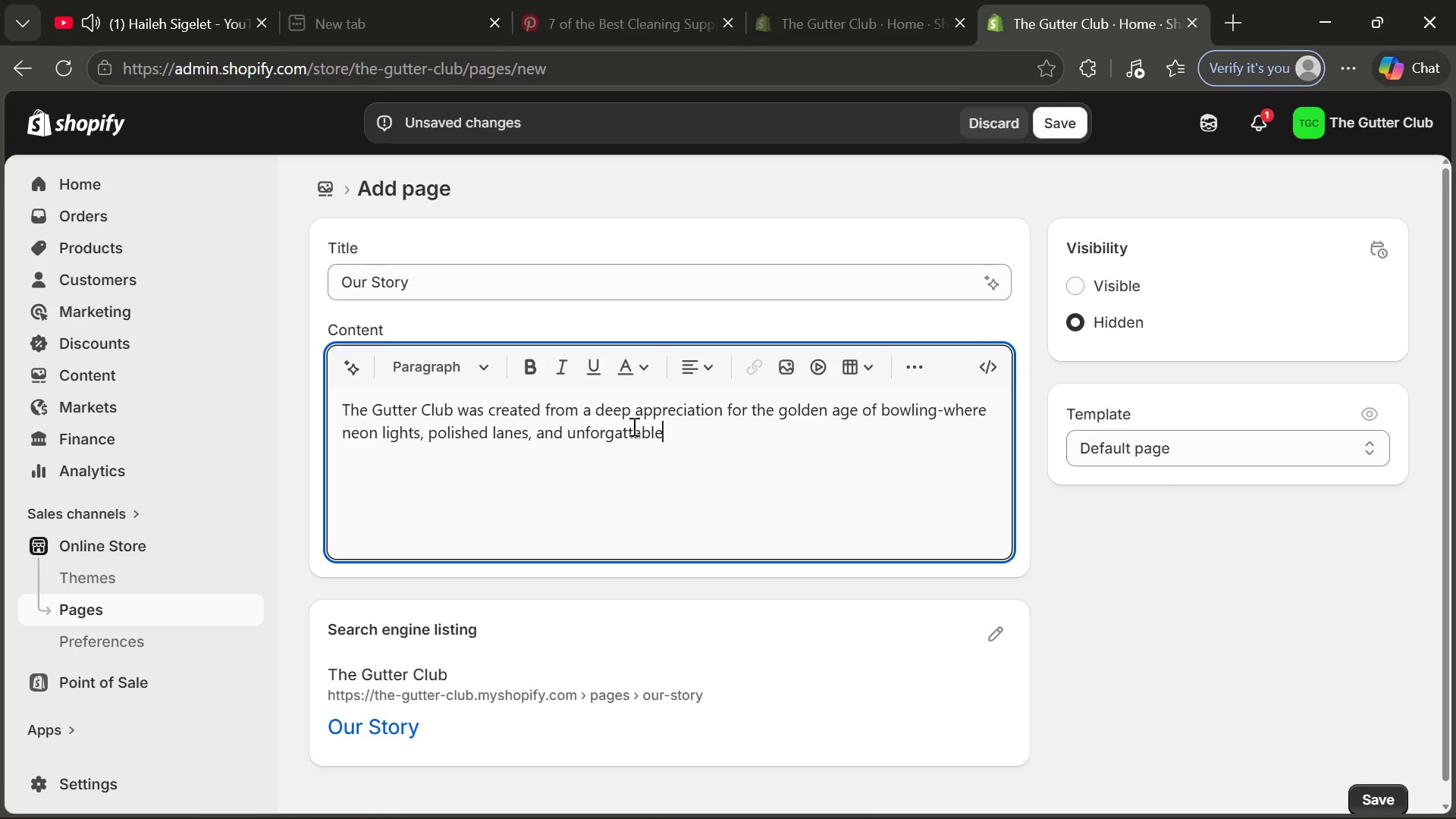 
left_click([626, 427])
 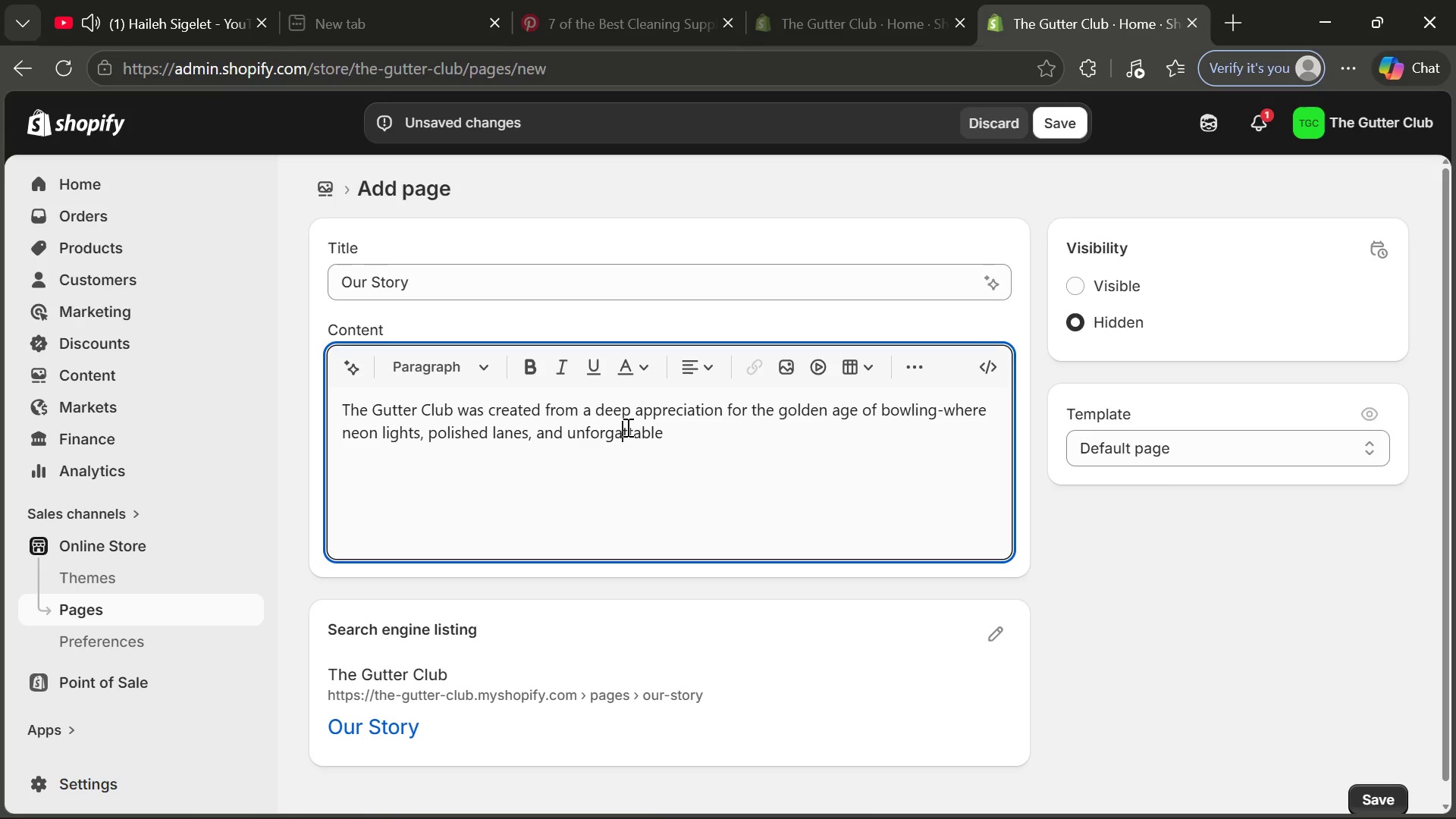 
key(ArrowLeft)
 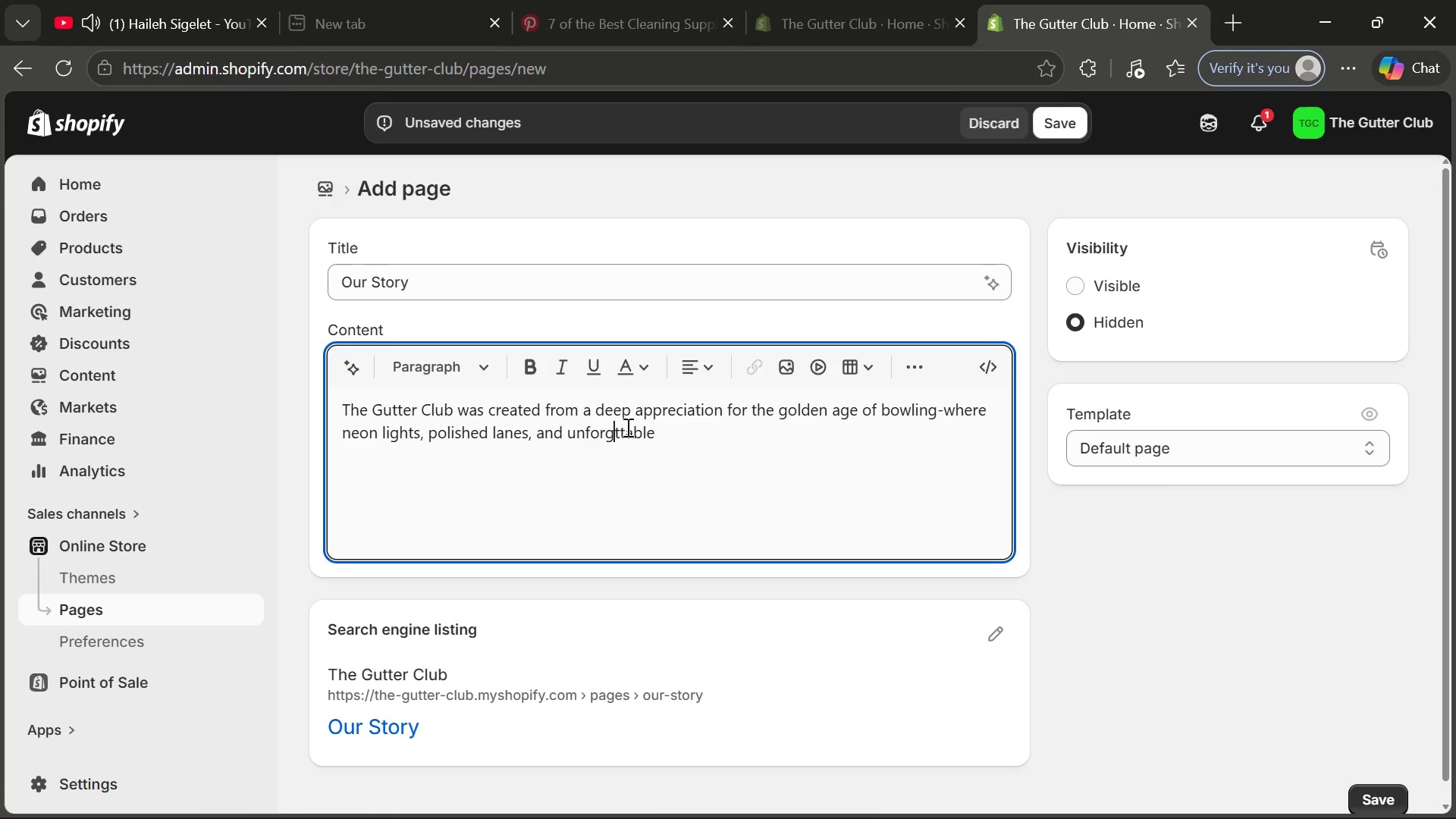 
key(Backspace)
 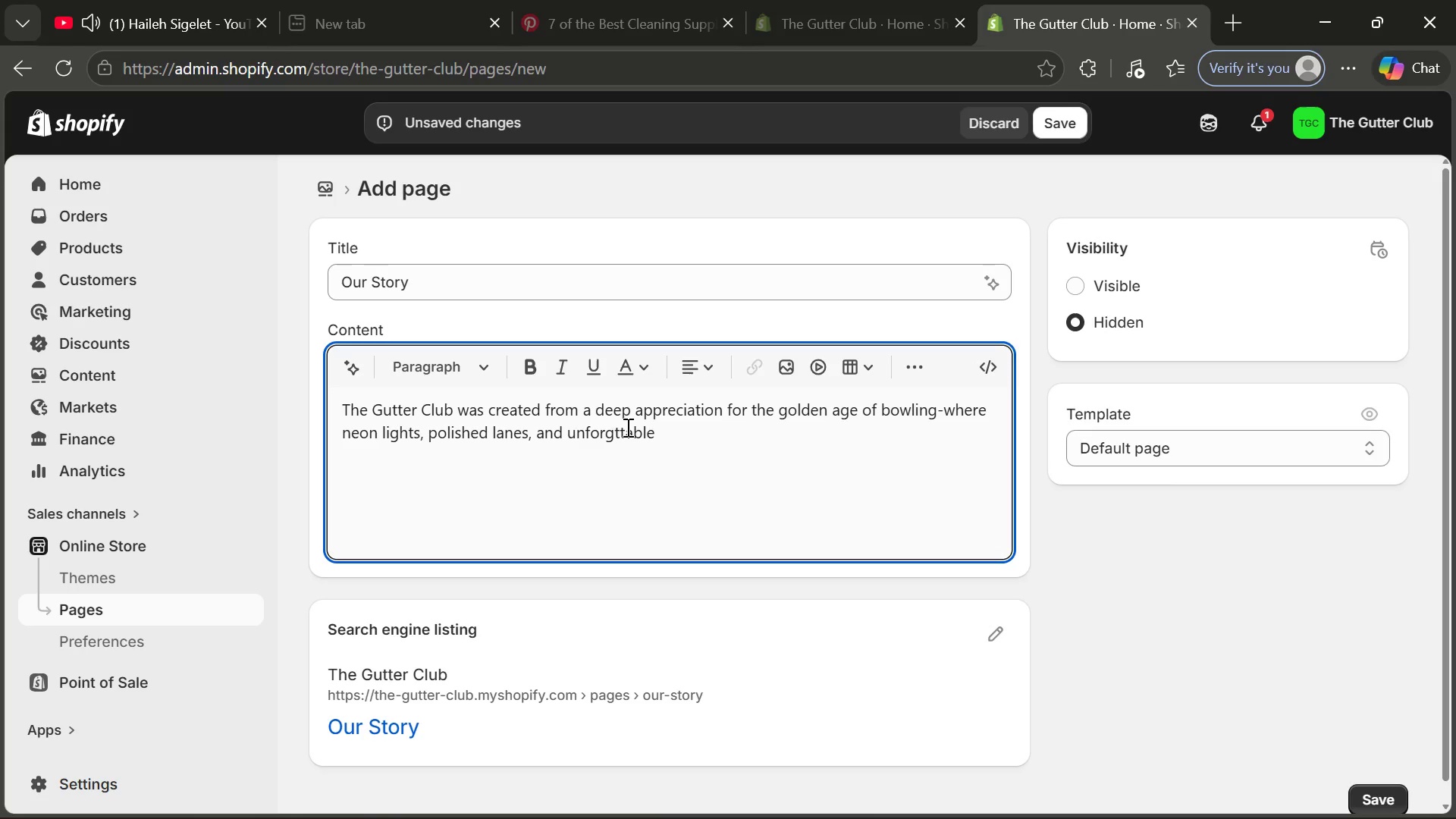 
key(E)
 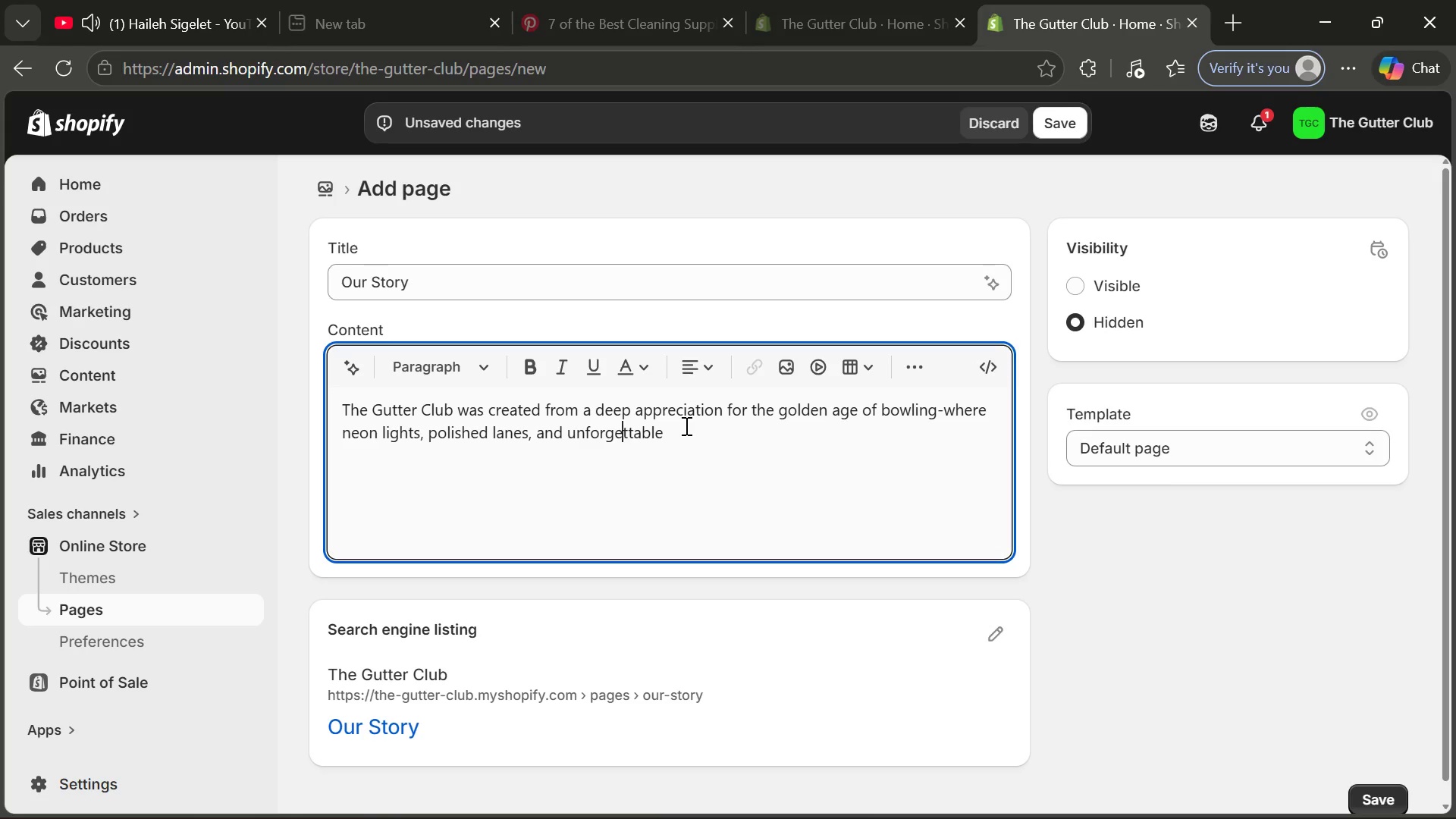 
left_click([685, 425])
 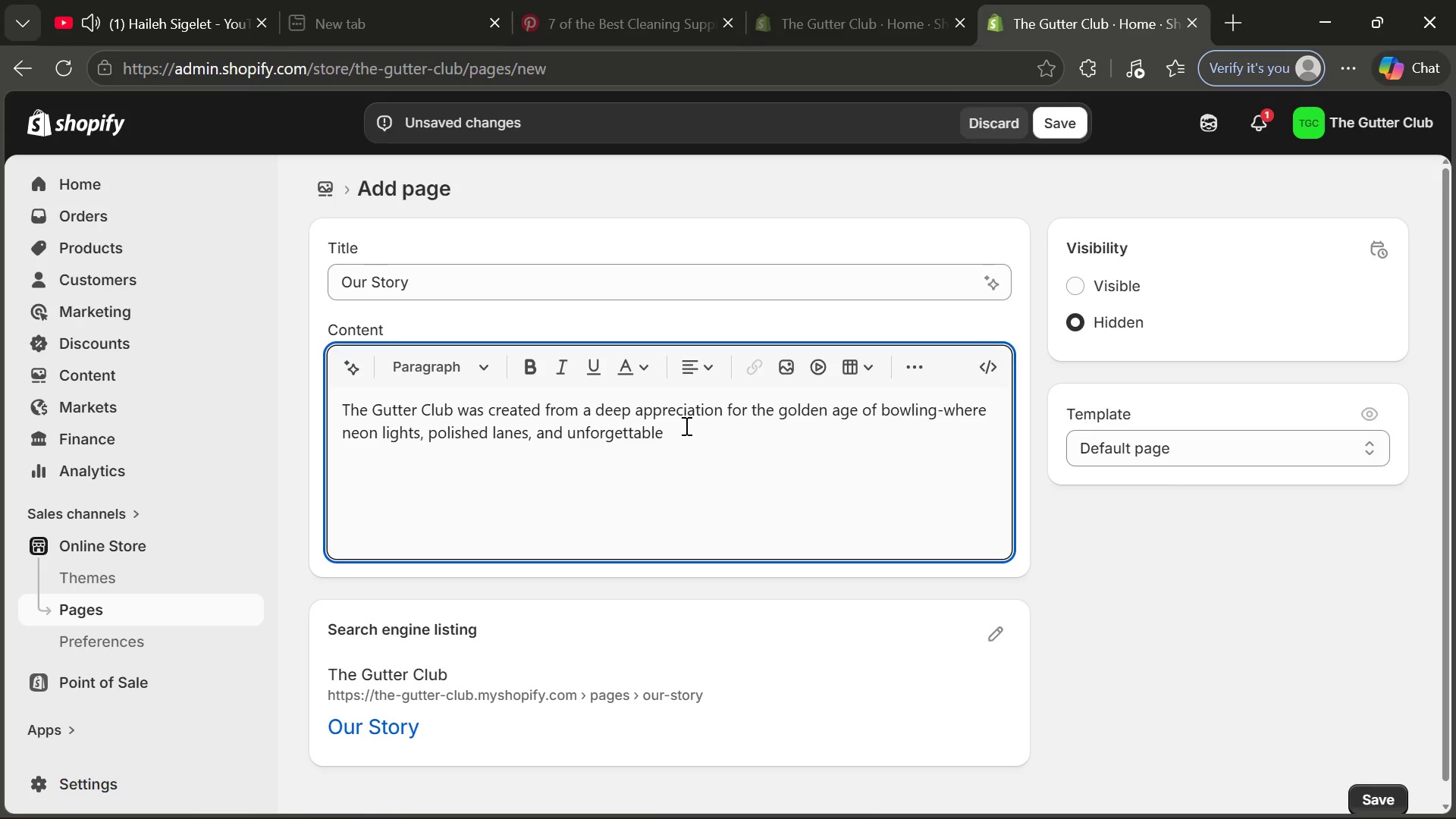 
type( nights des)
key(Backspace)
type(fined the cutte)
key(Backspace)
key(Backspace)
key(Backspace)
type(ly)
key(Backspace)
type(ture of the game.)
 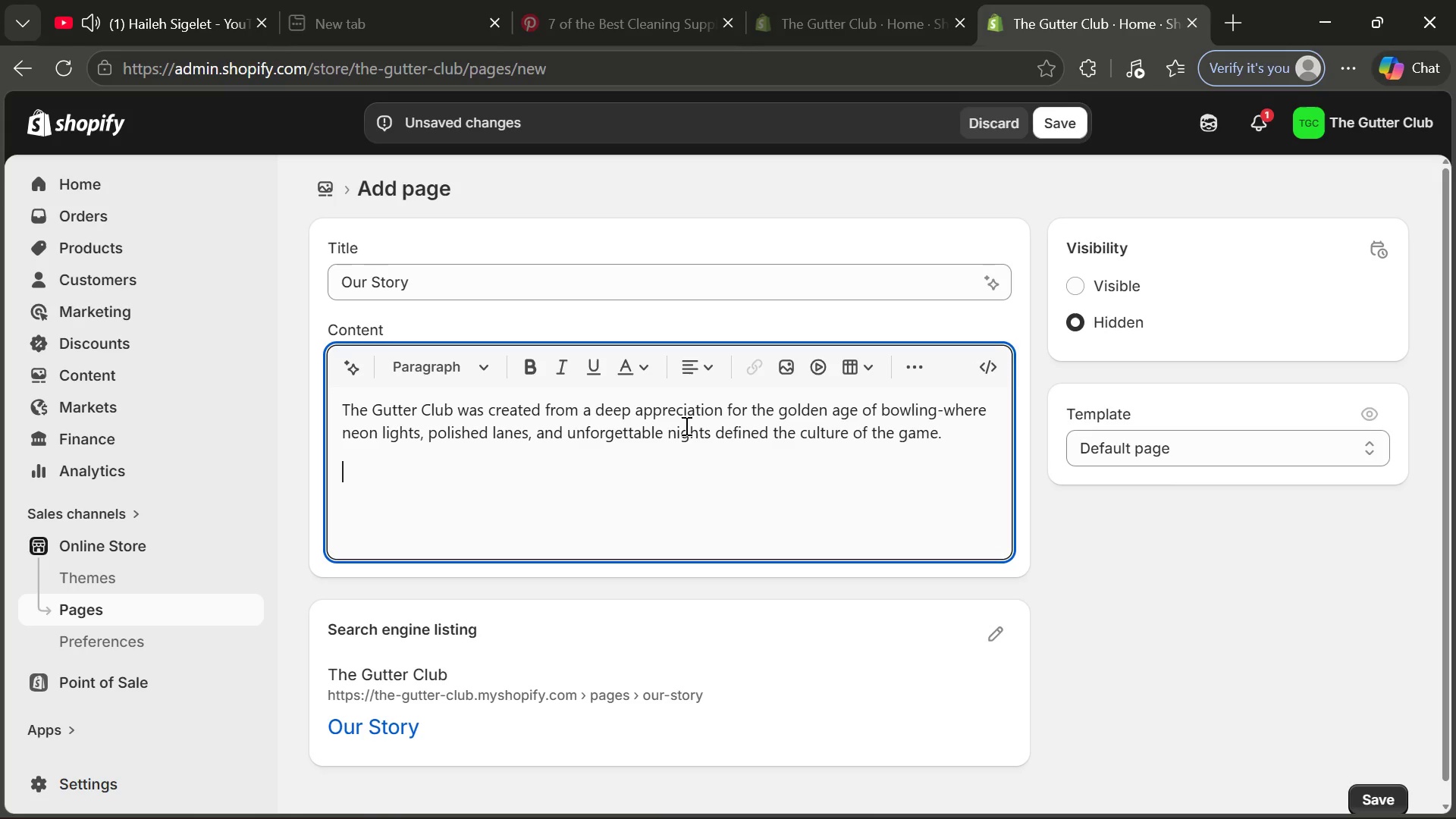 
key(Enter)
 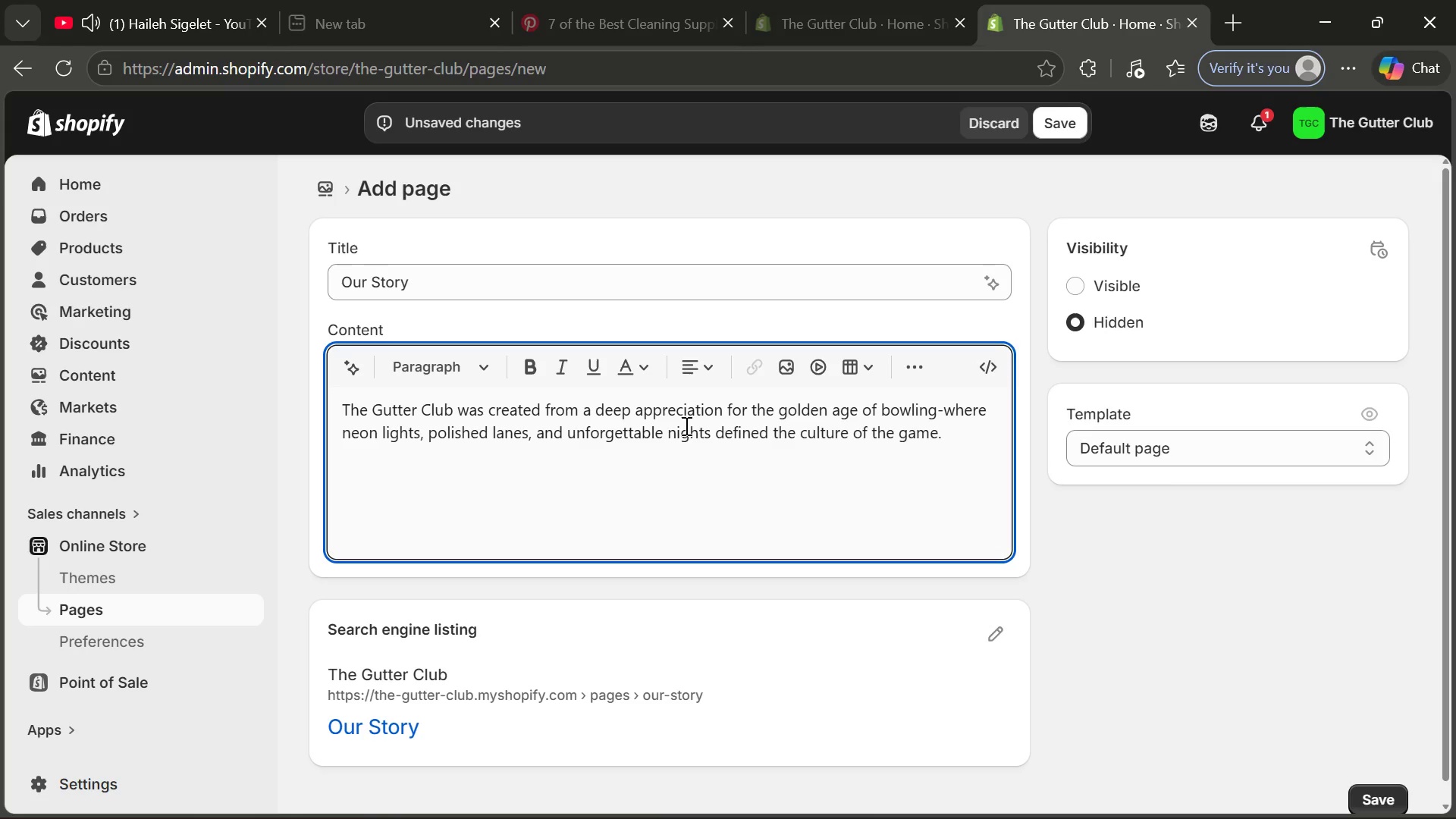 
type(We re more than a store. We are a tribute ti)
key(Backspace)
type(o the style, energy, and cta=rftsmanship)
 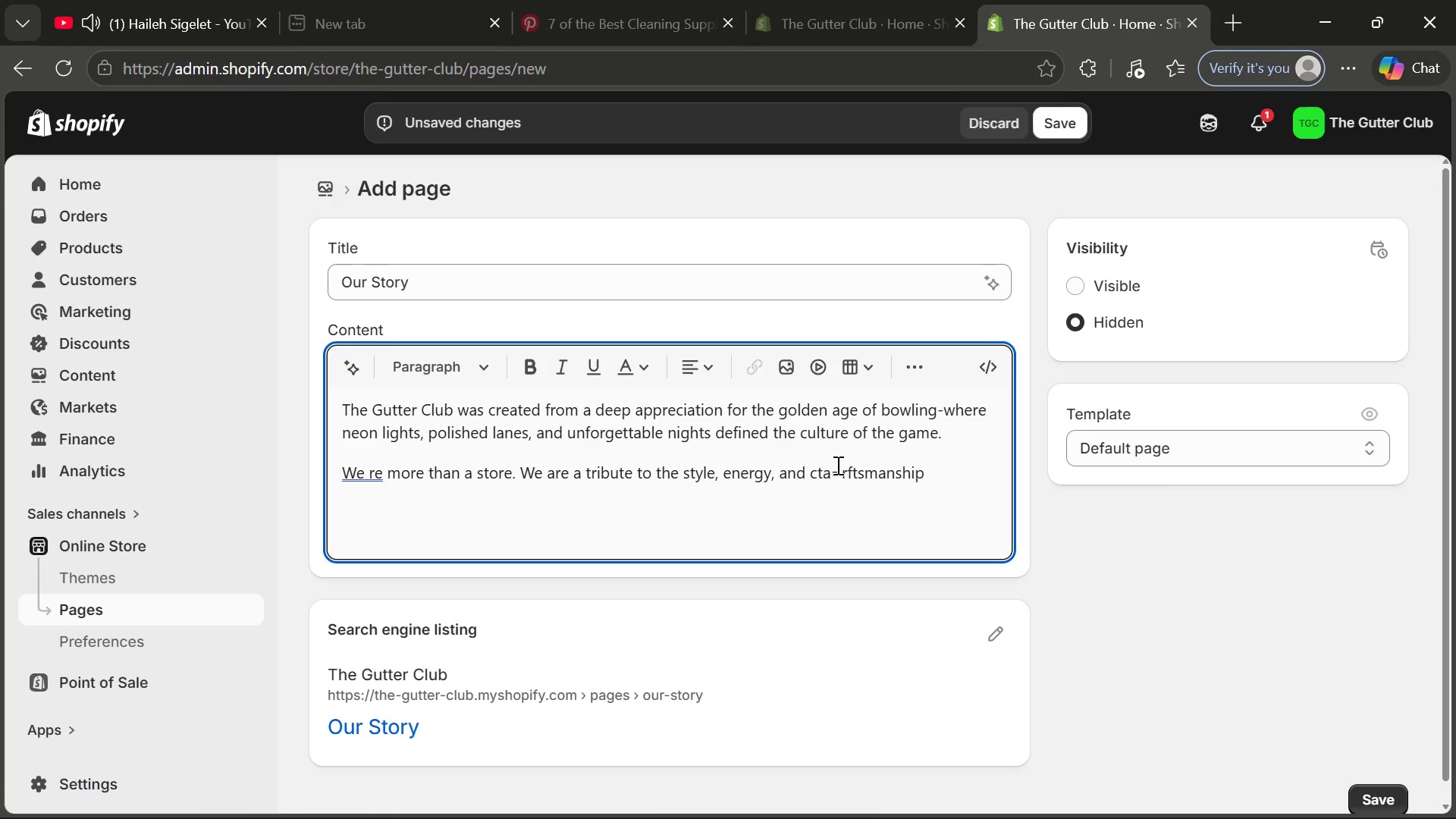 
left_click([841, 467])
 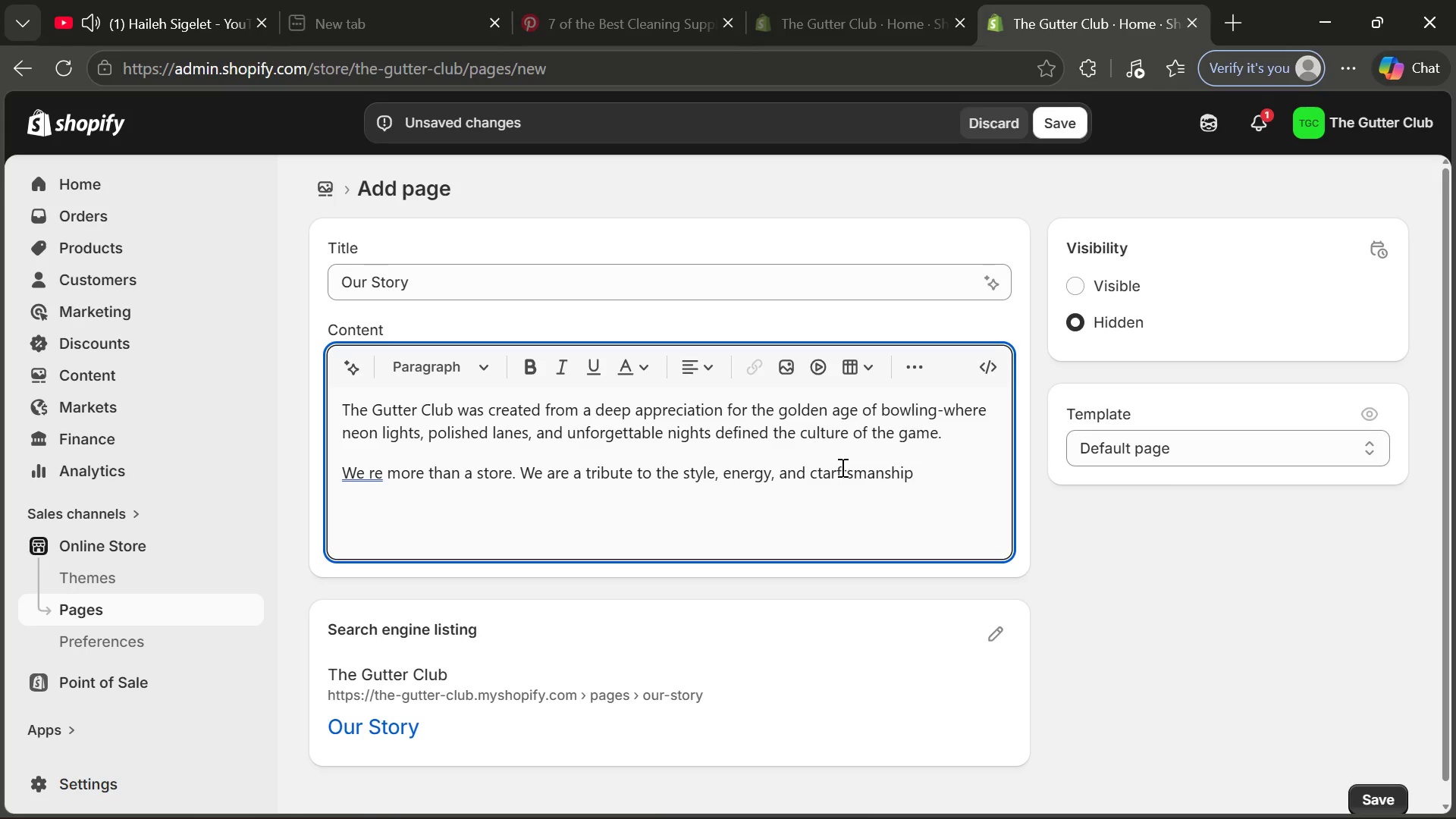 
key(Backspace)
 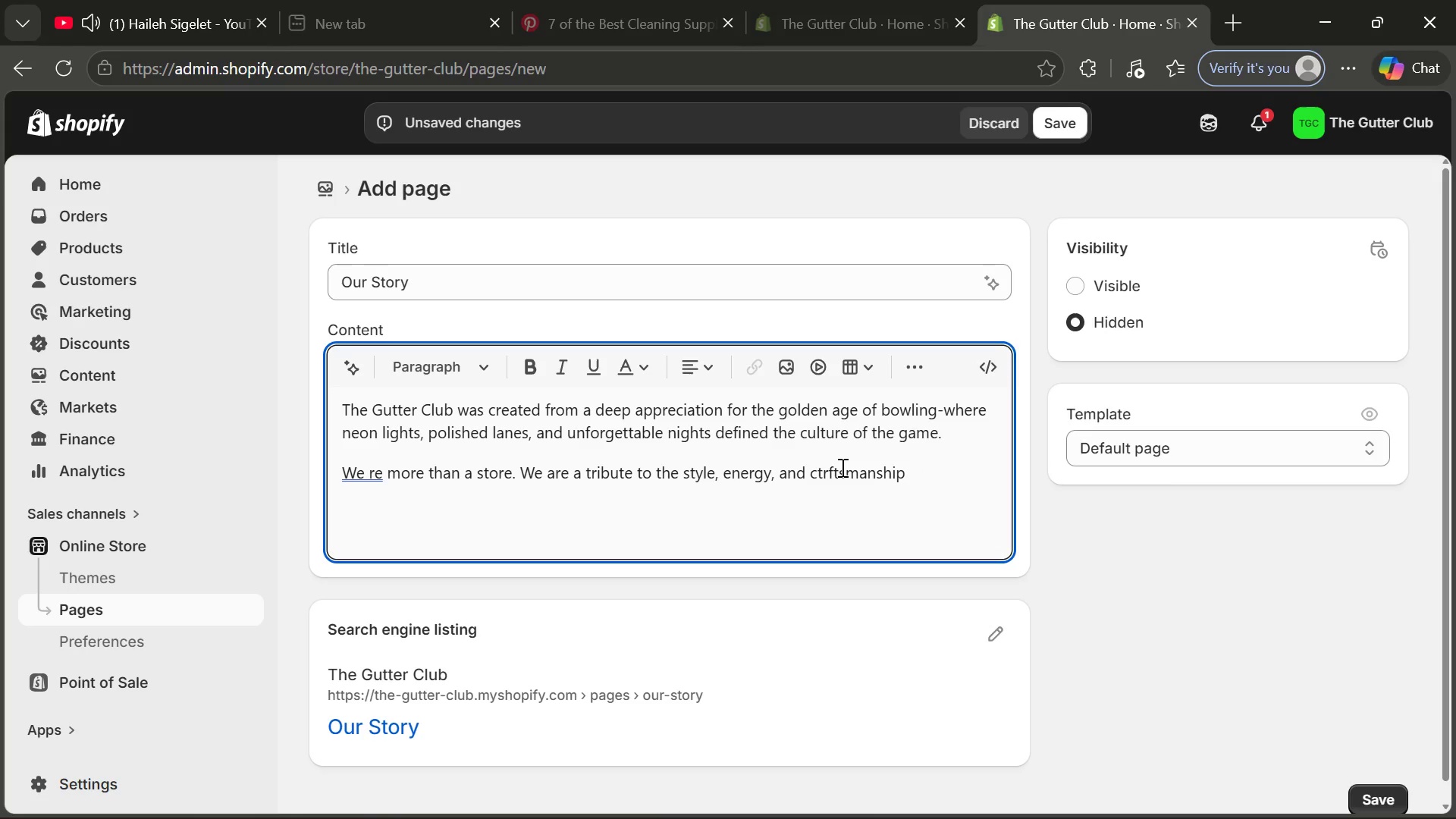 
key(Backspace)
 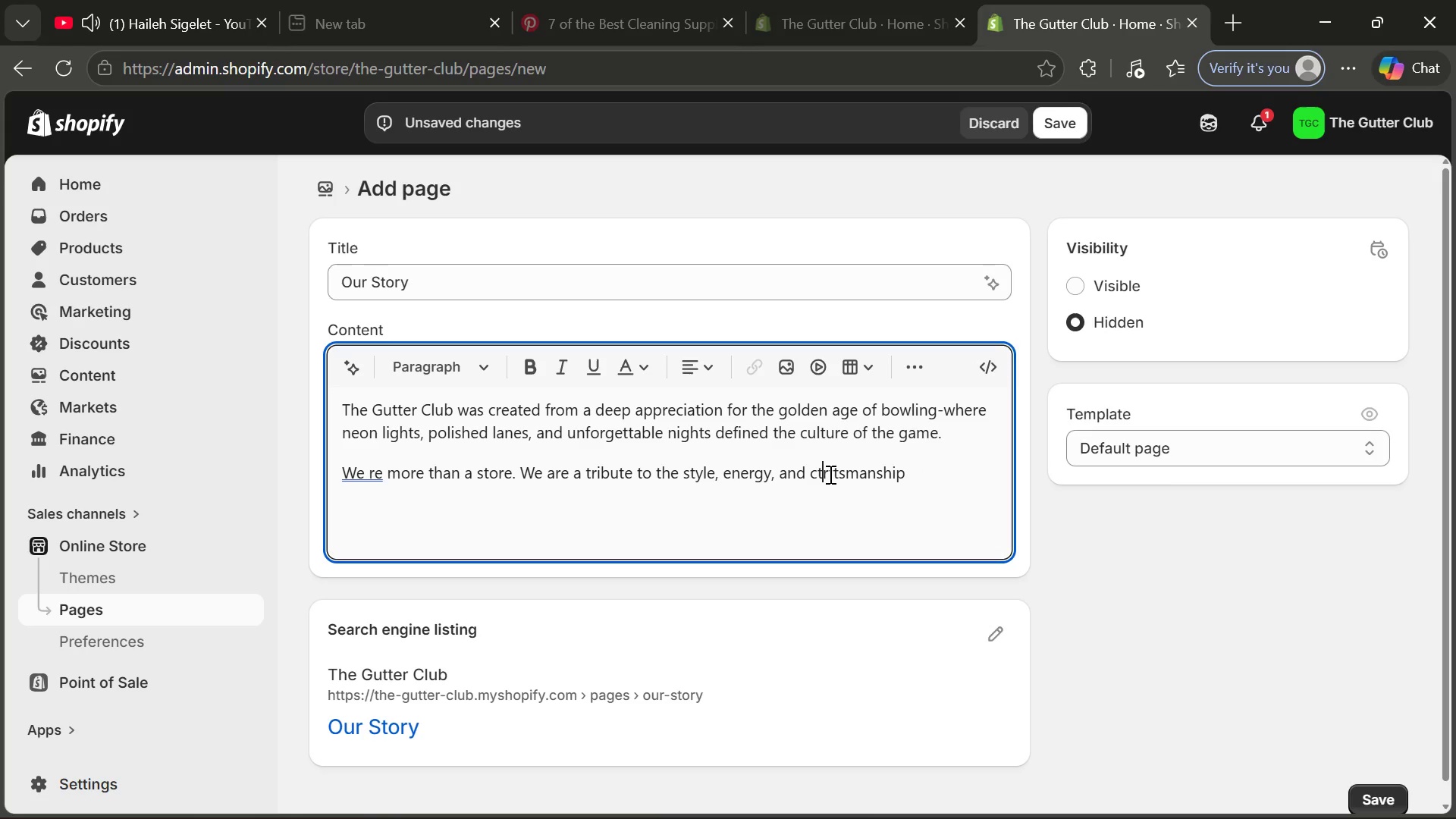 
left_click([829, 474])
 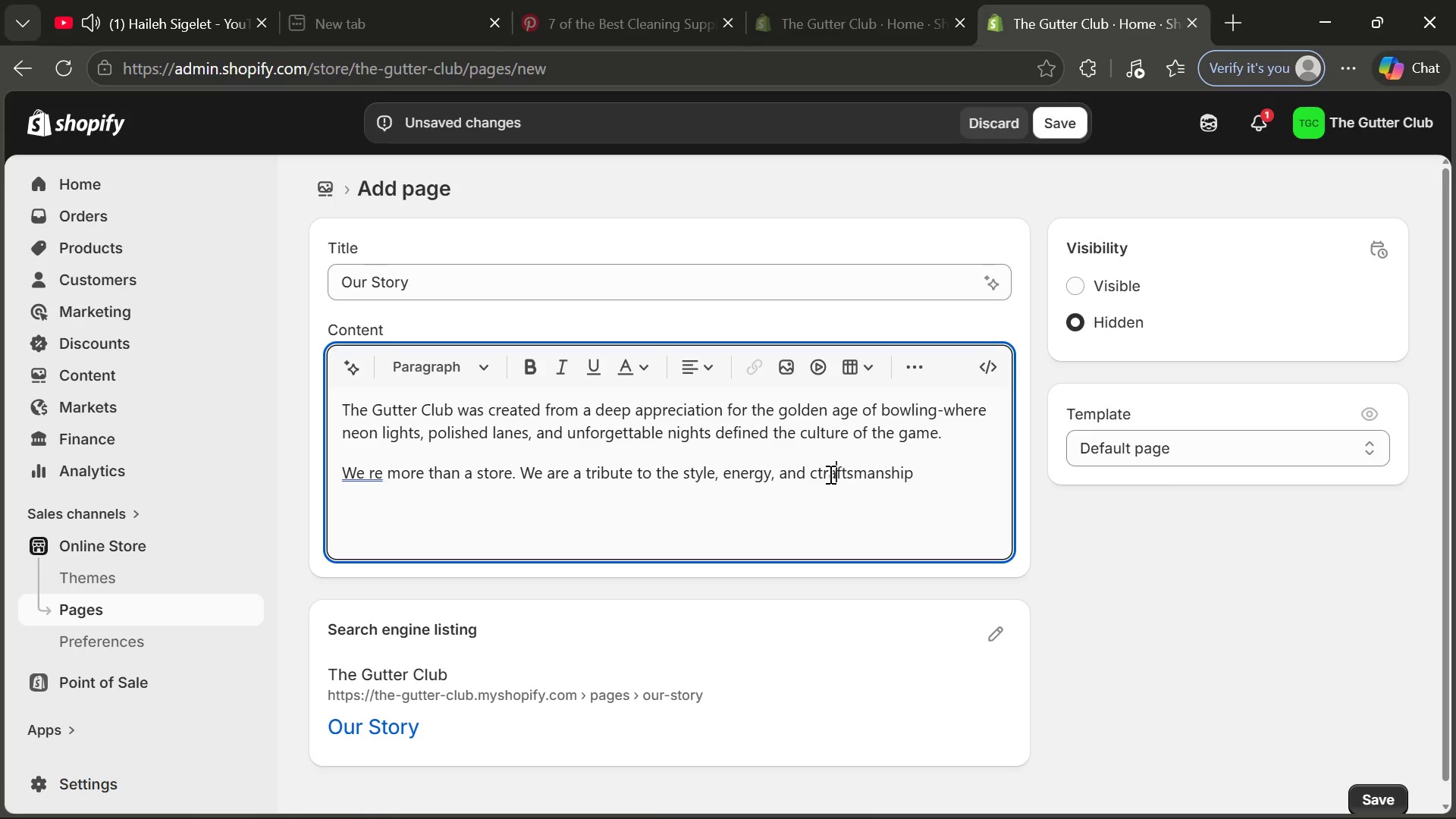 
key(A)
 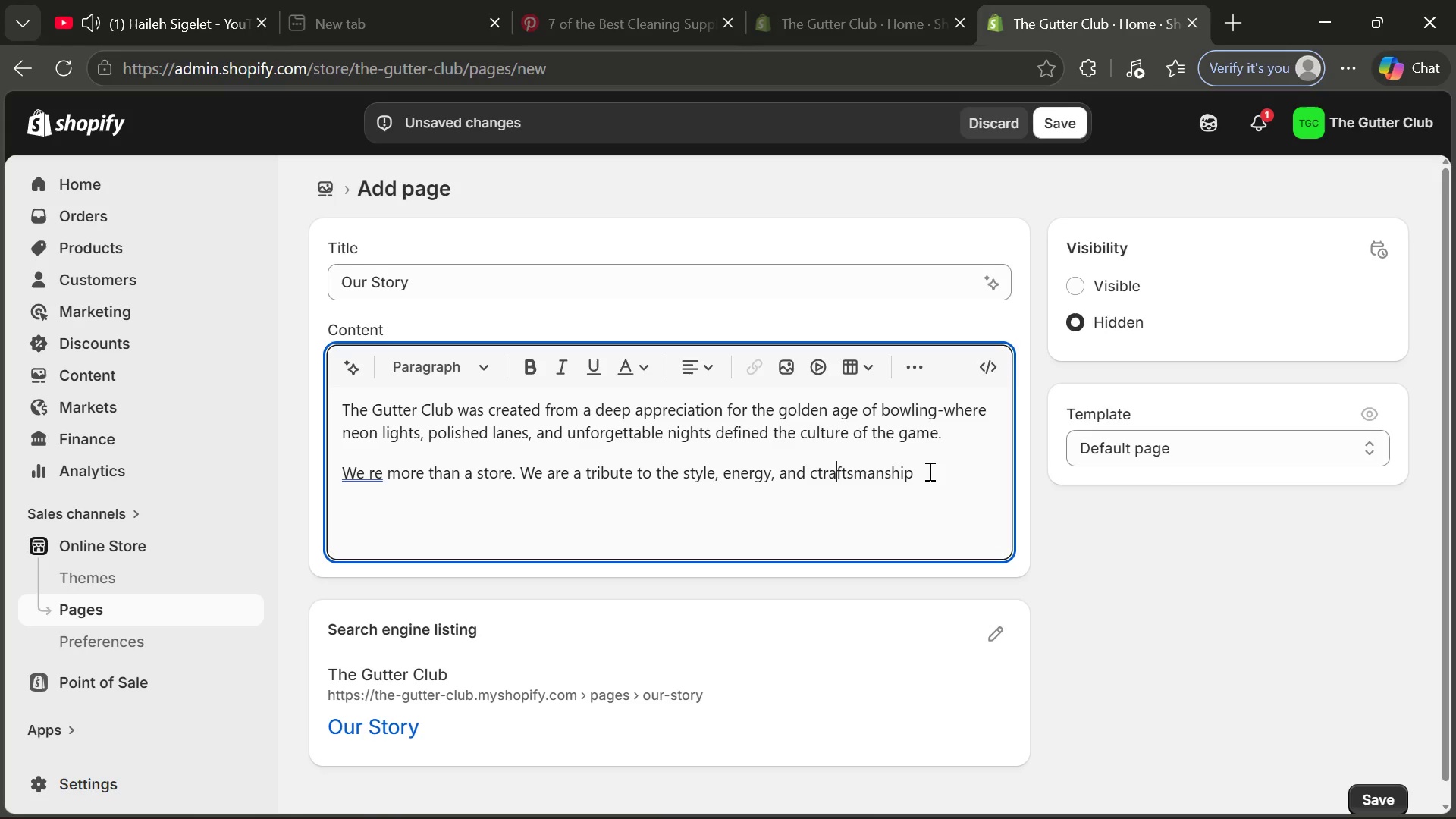 
left_click([928, 471])
 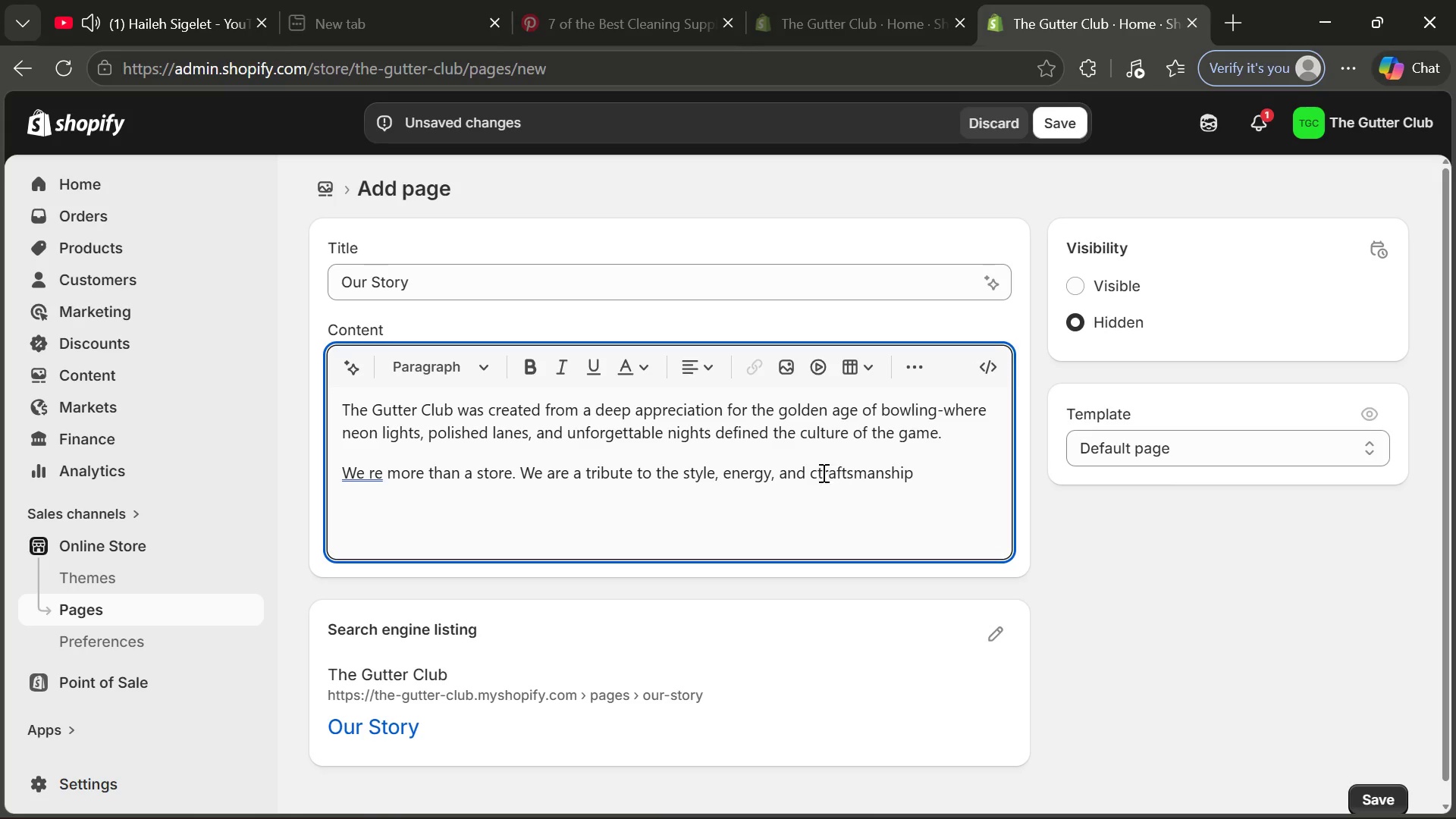 
left_click([821, 472])
 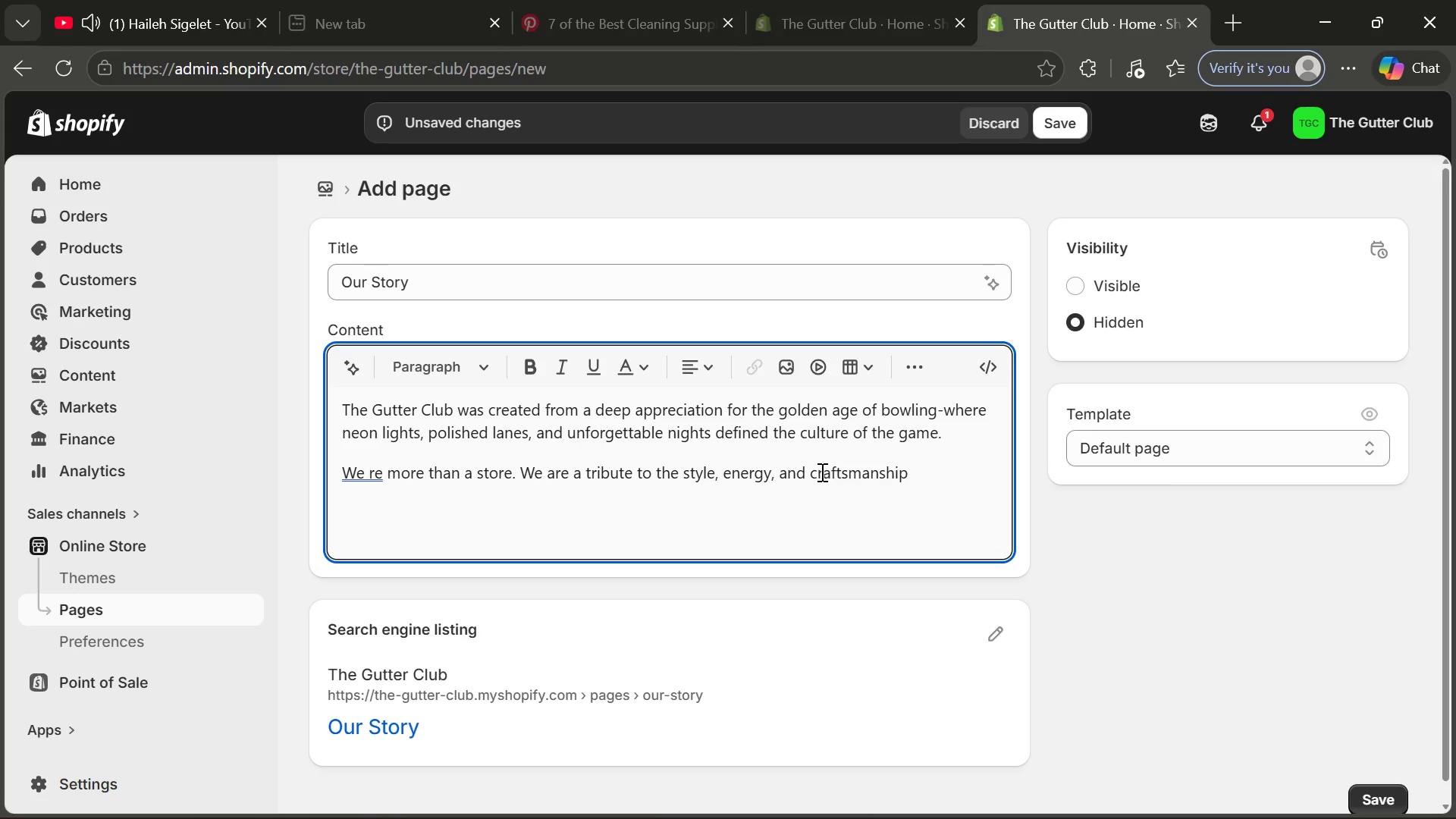 
key(Backspace)
 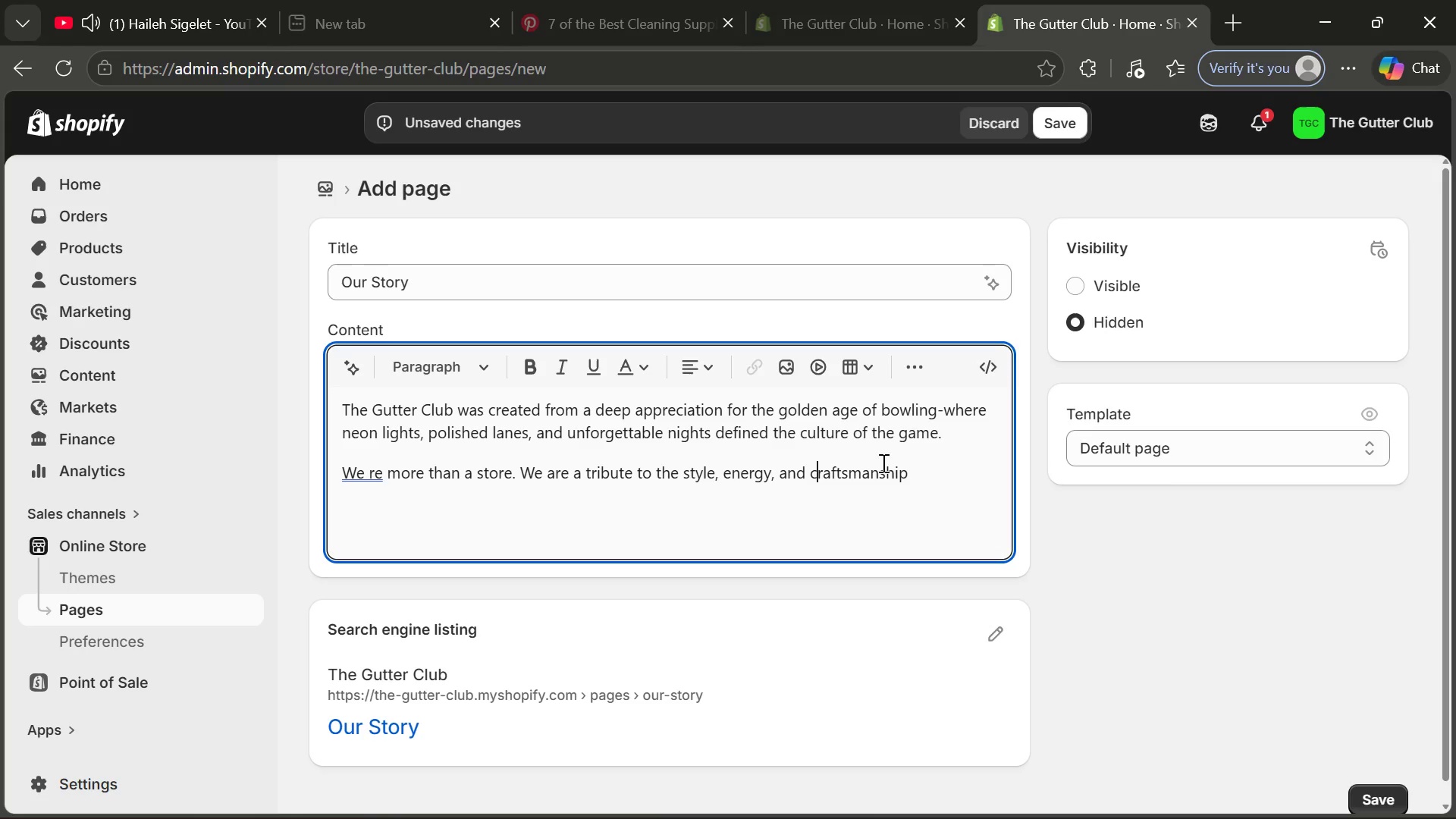 
left_click([911, 463])
 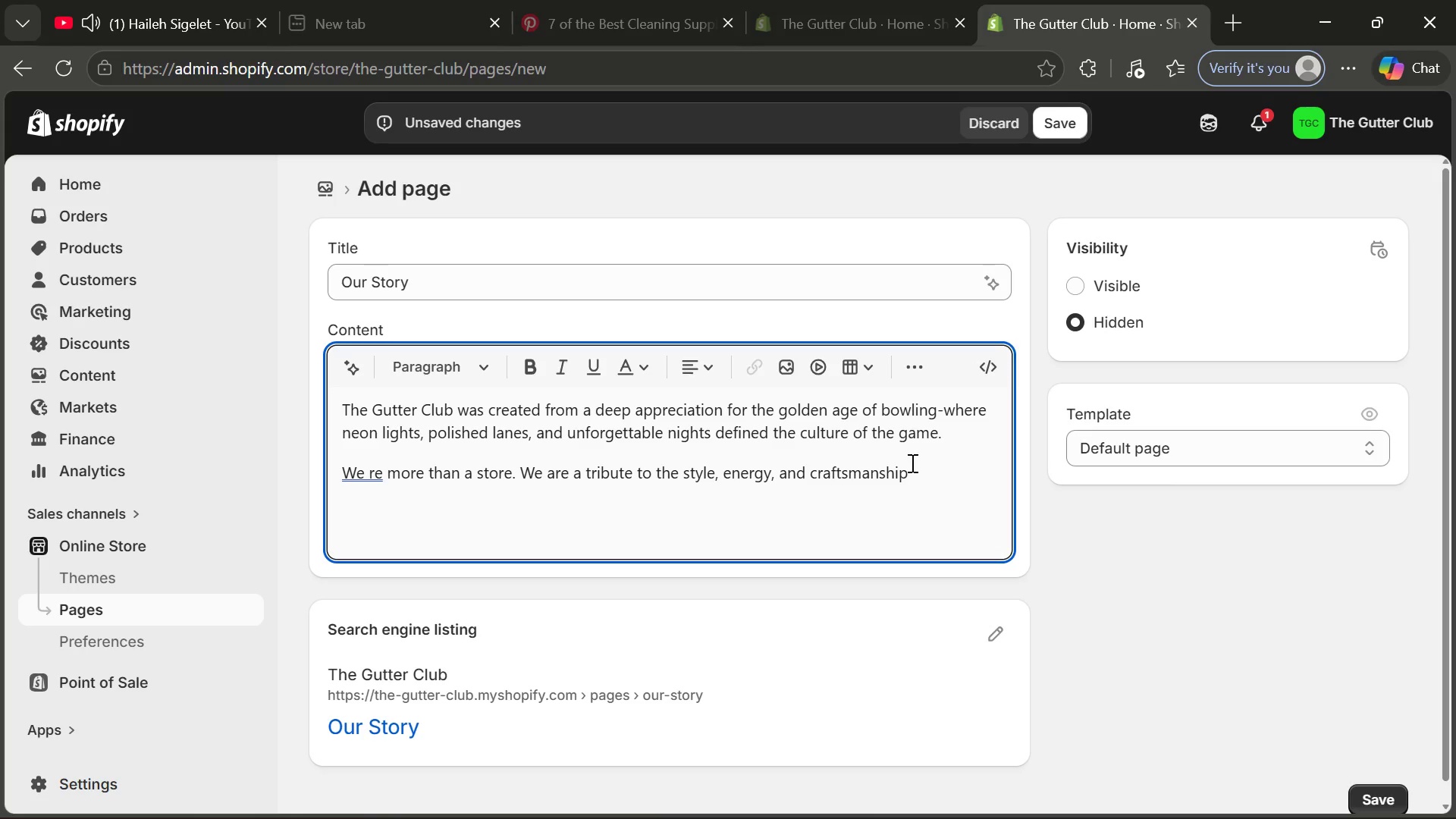 
type(of)
 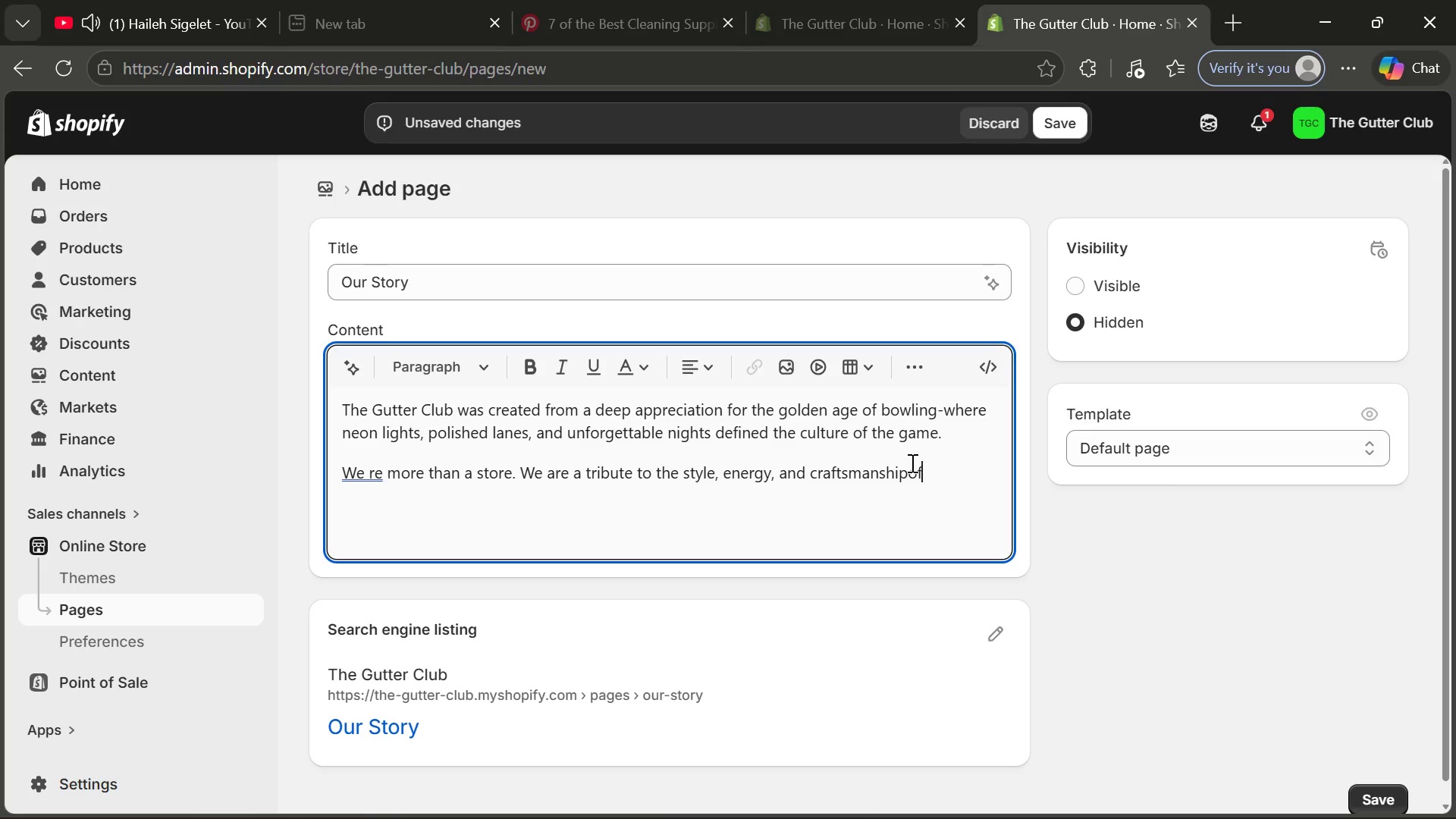 
key(ArrowLeft)
 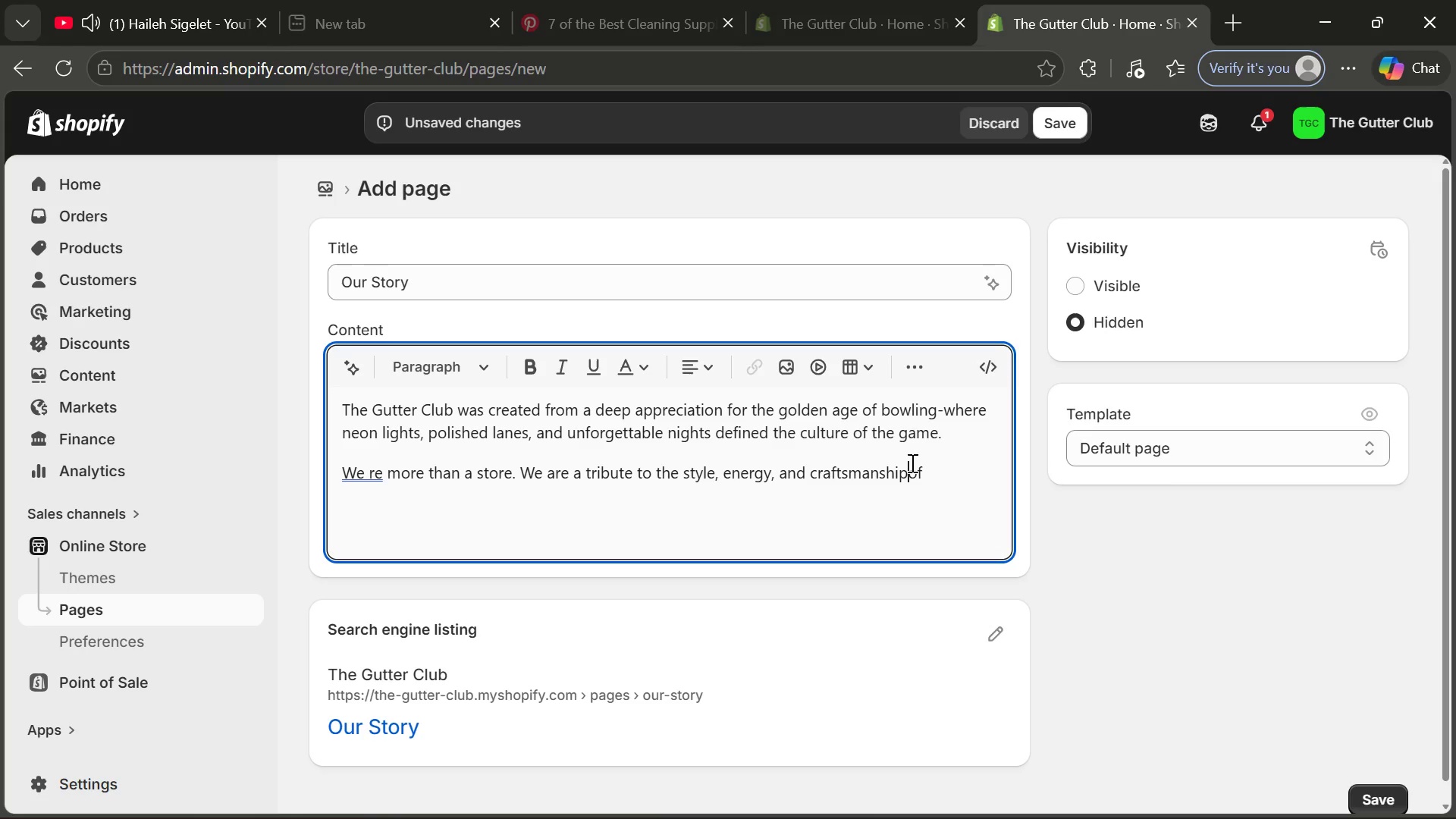 
key(ArrowLeft)
 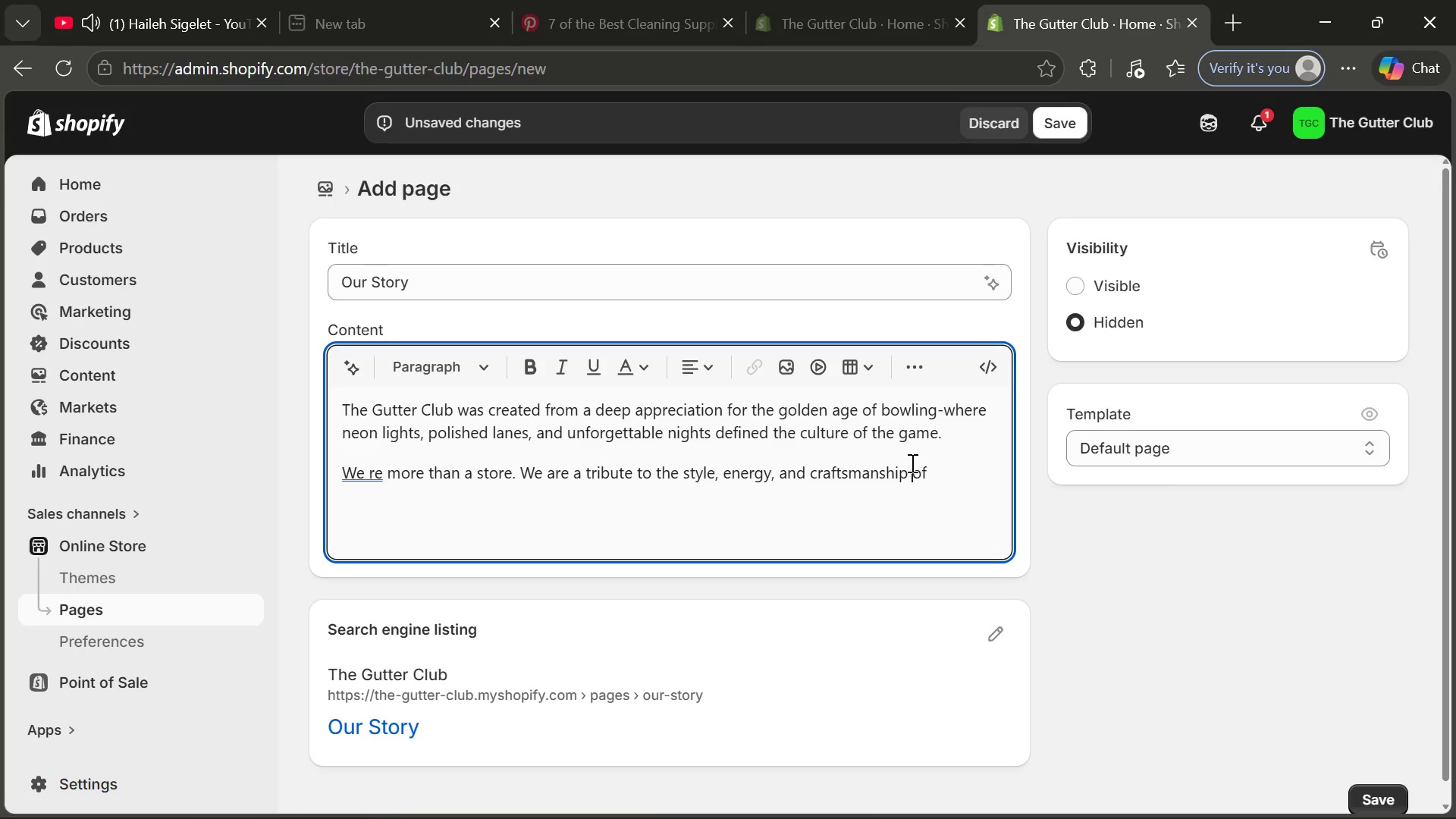 
key(Space)
 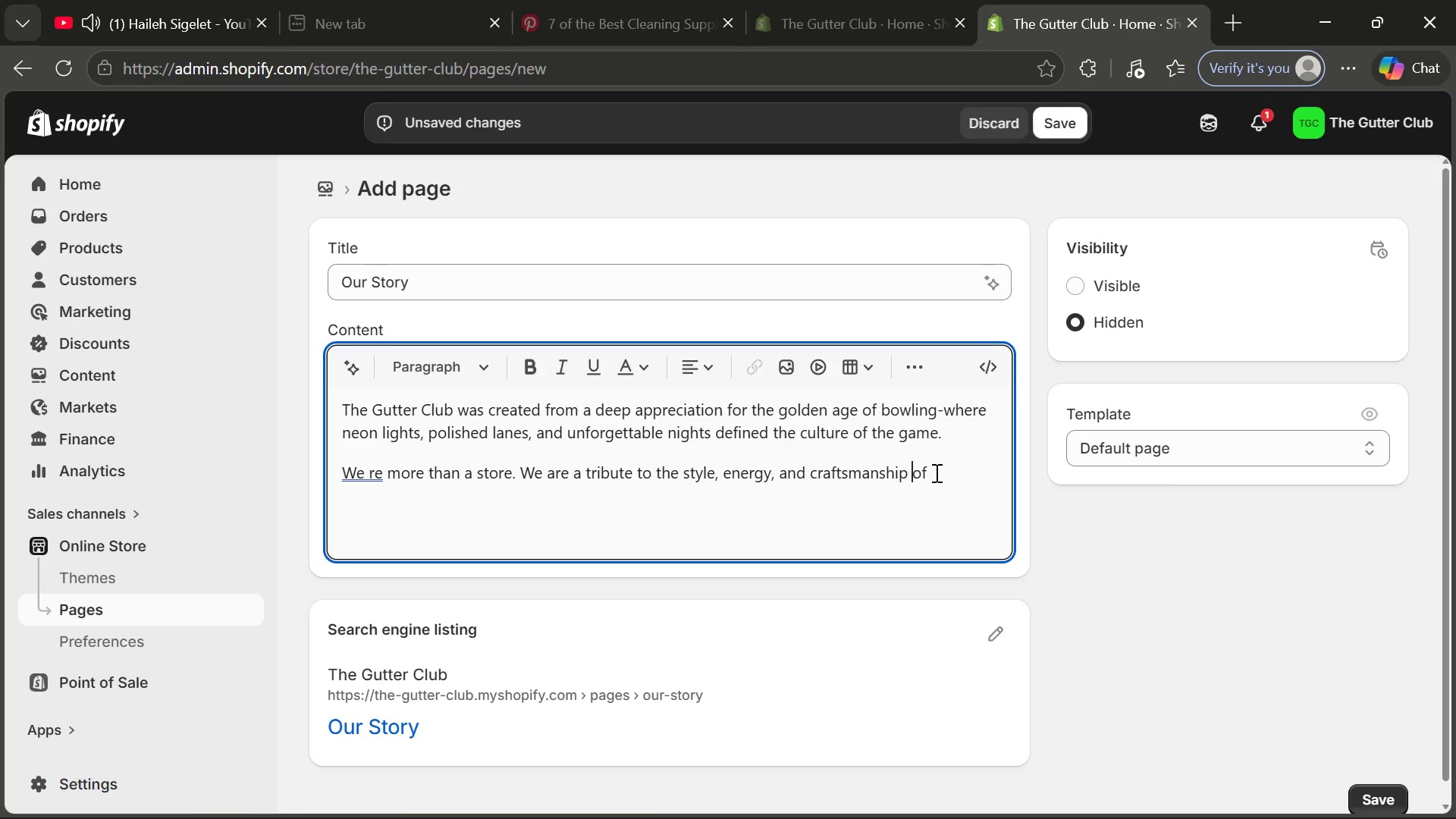 
left_click([935, 472])
 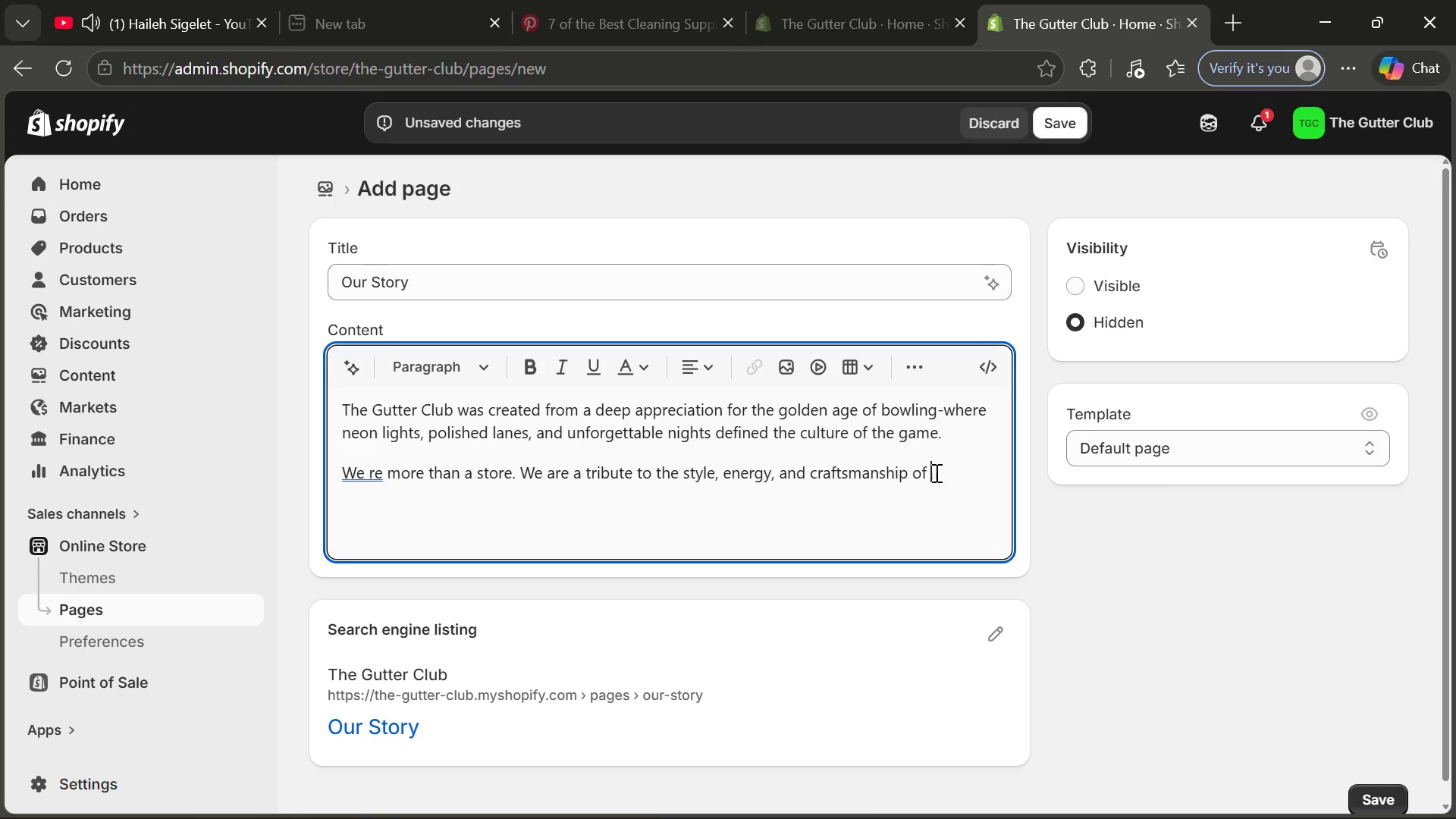 
key(Space)
 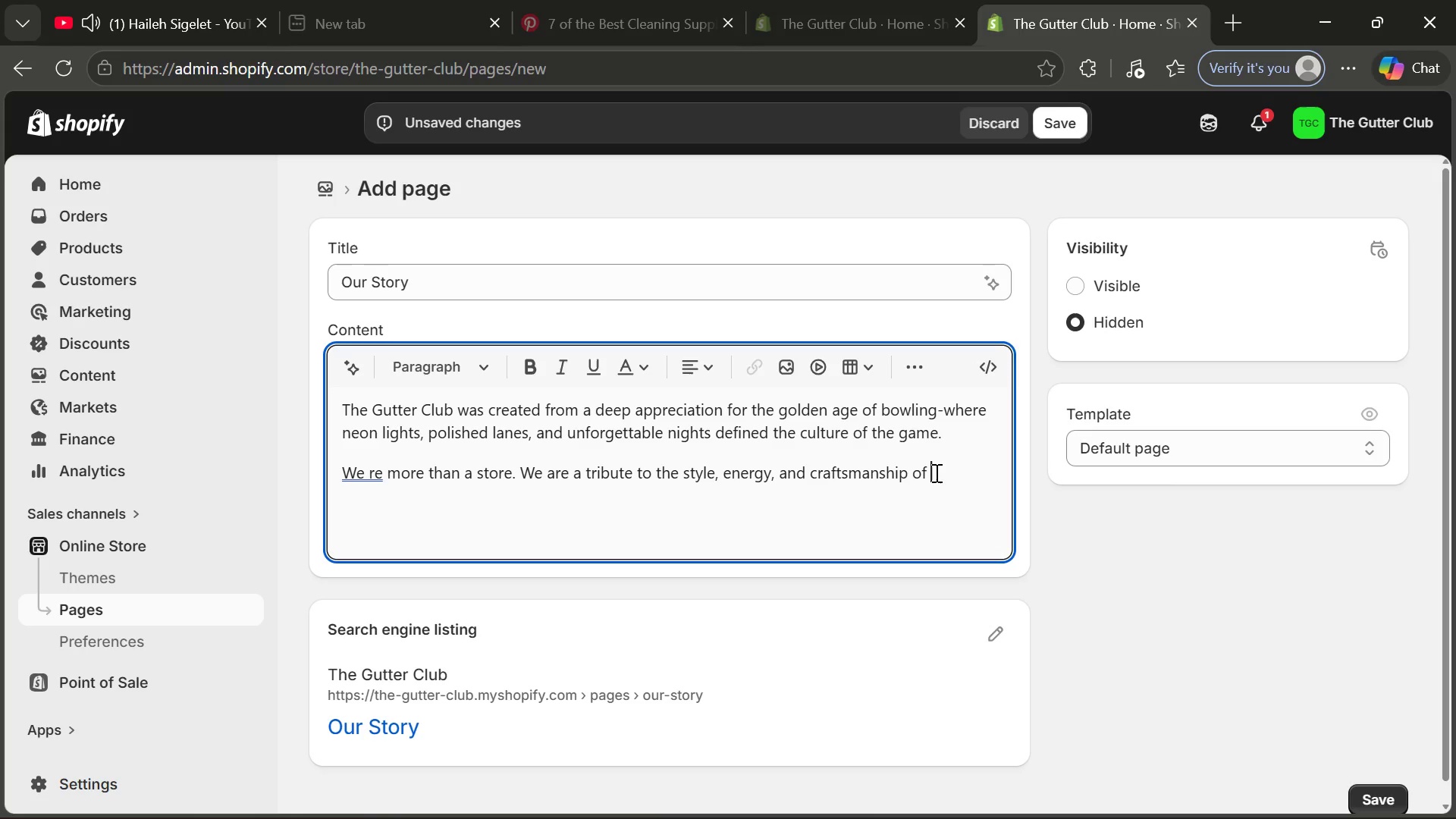 
type(classic bowling)
 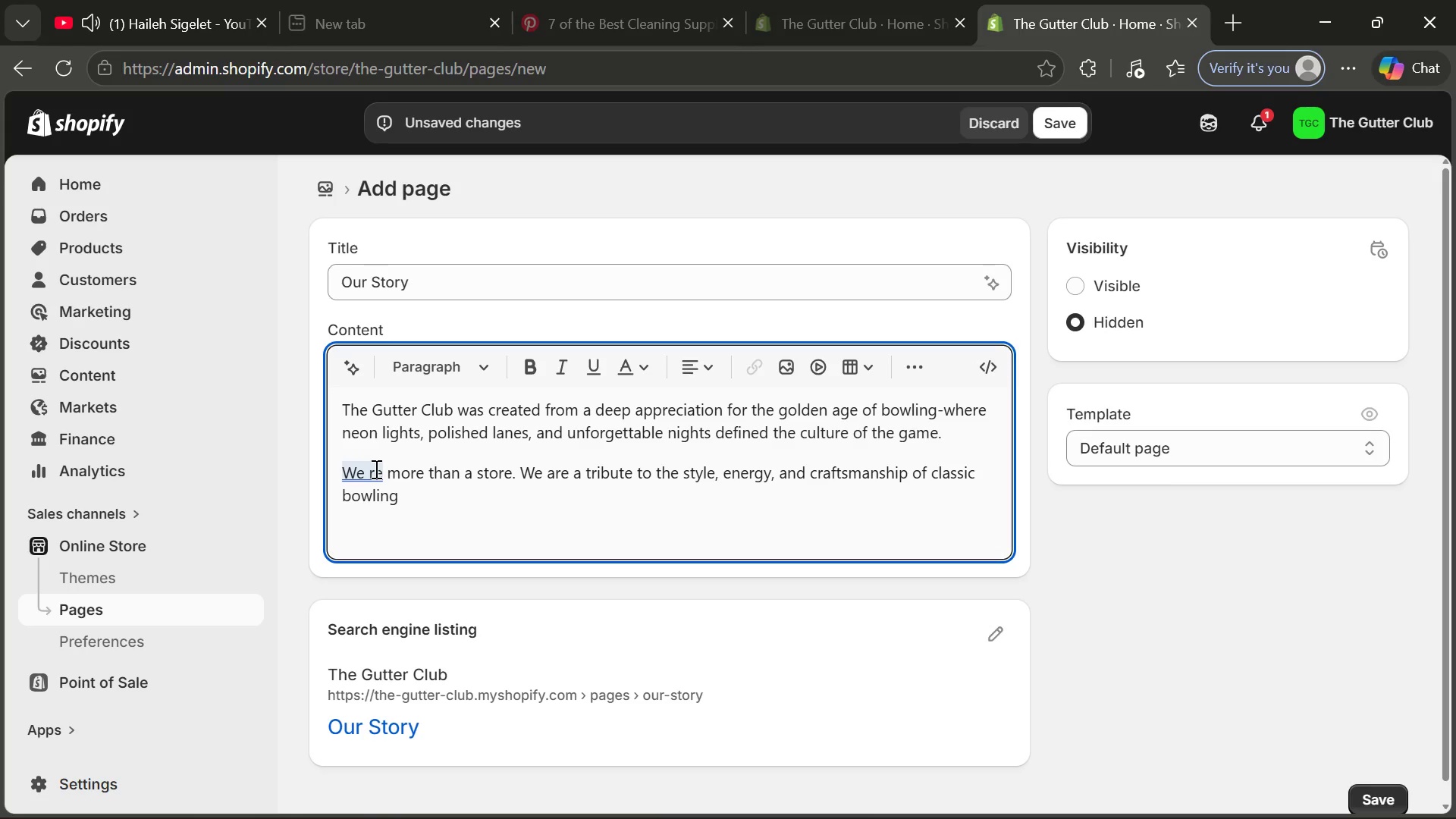 
left_click([369, 469])
 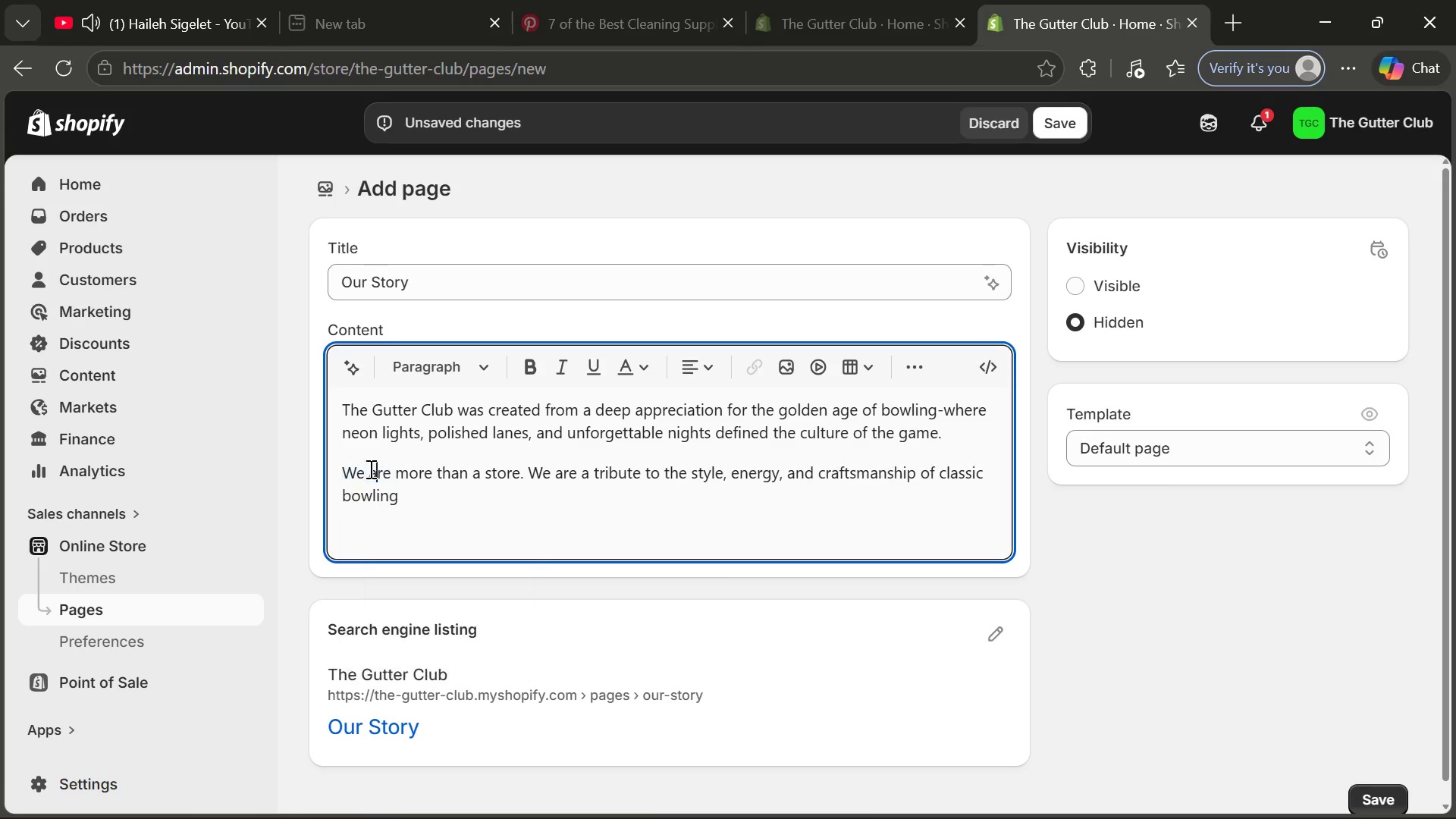 
key(A)
 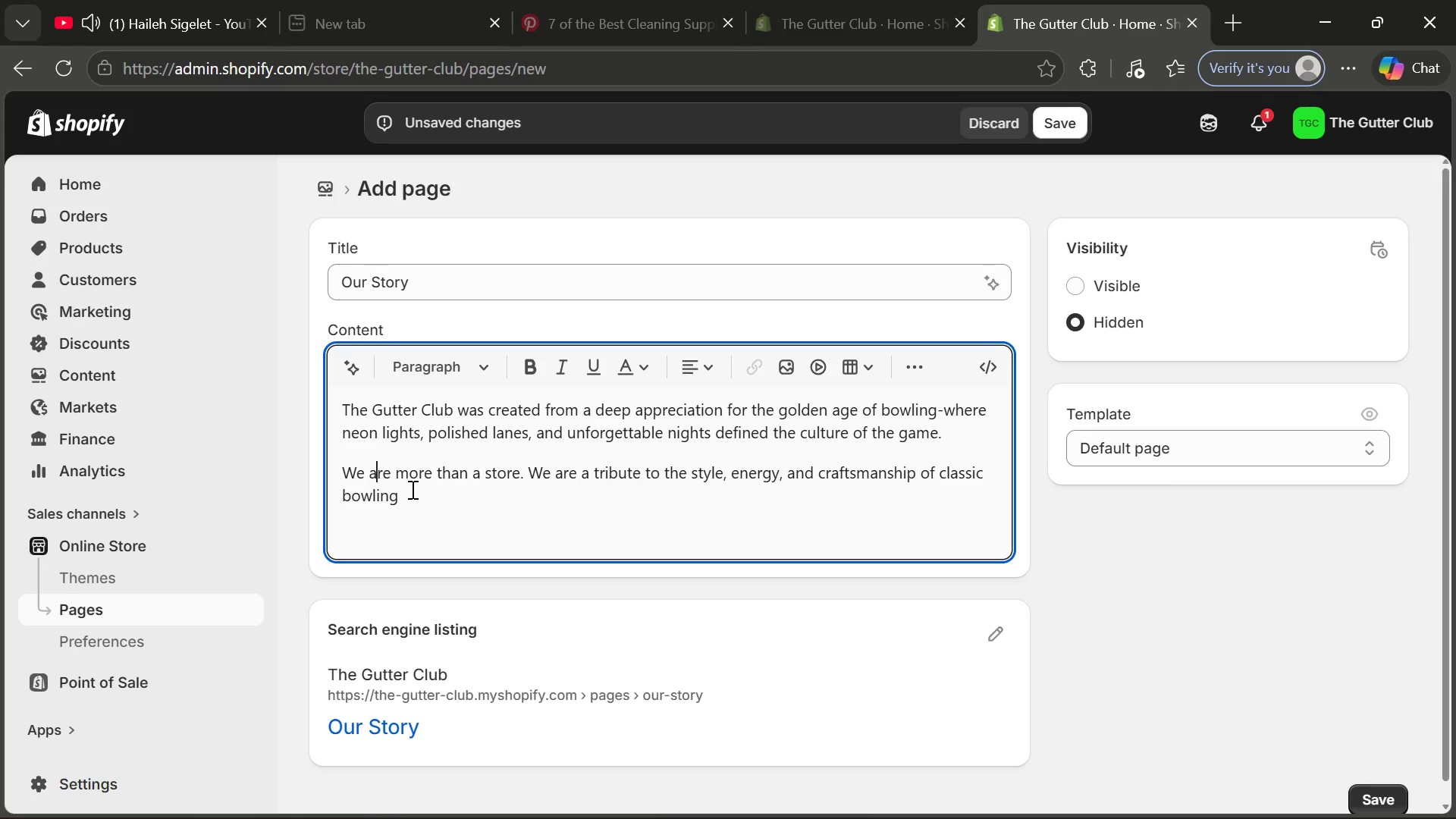 
left_click([411, 489])
 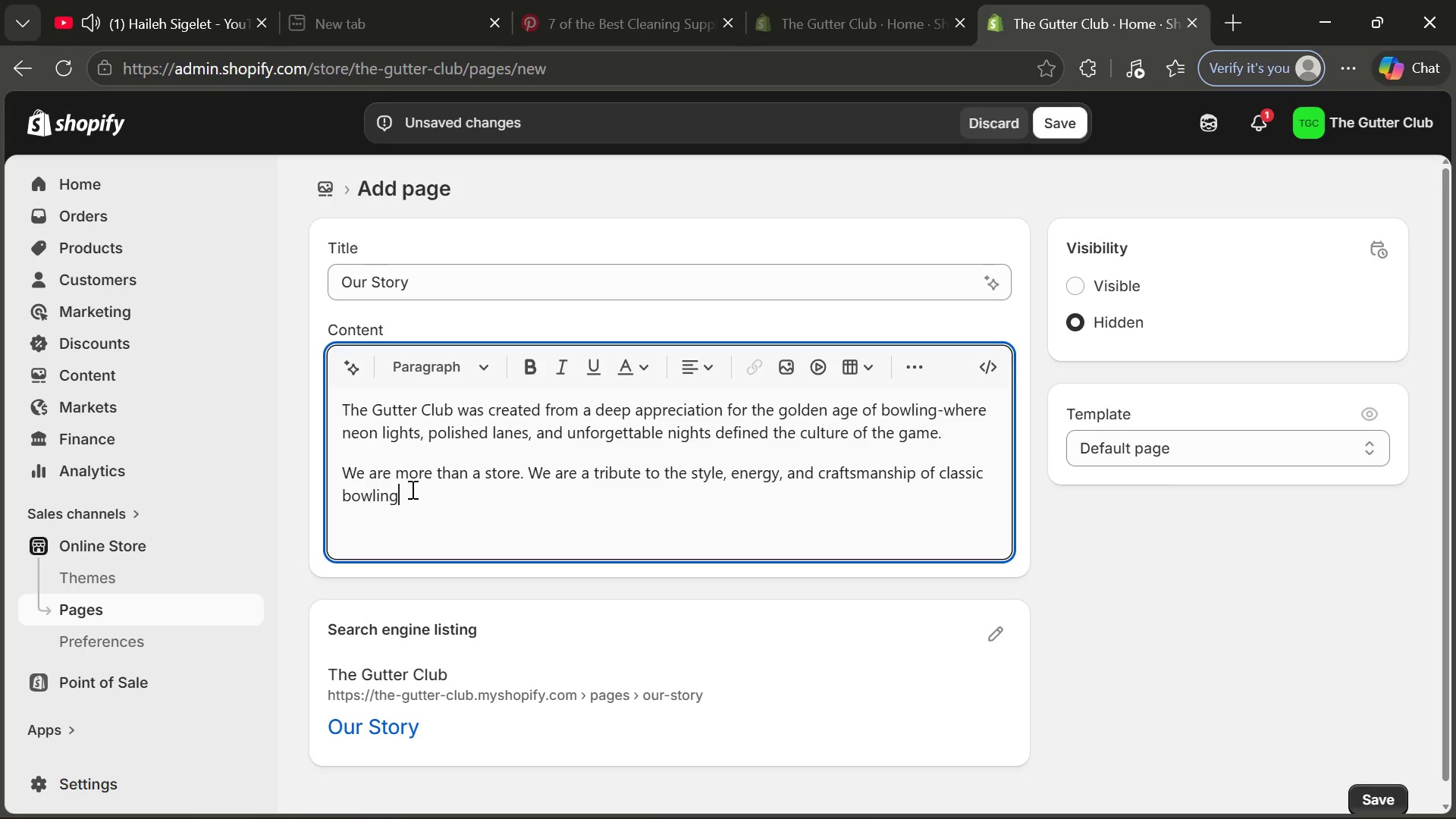 
type( lounges.)
 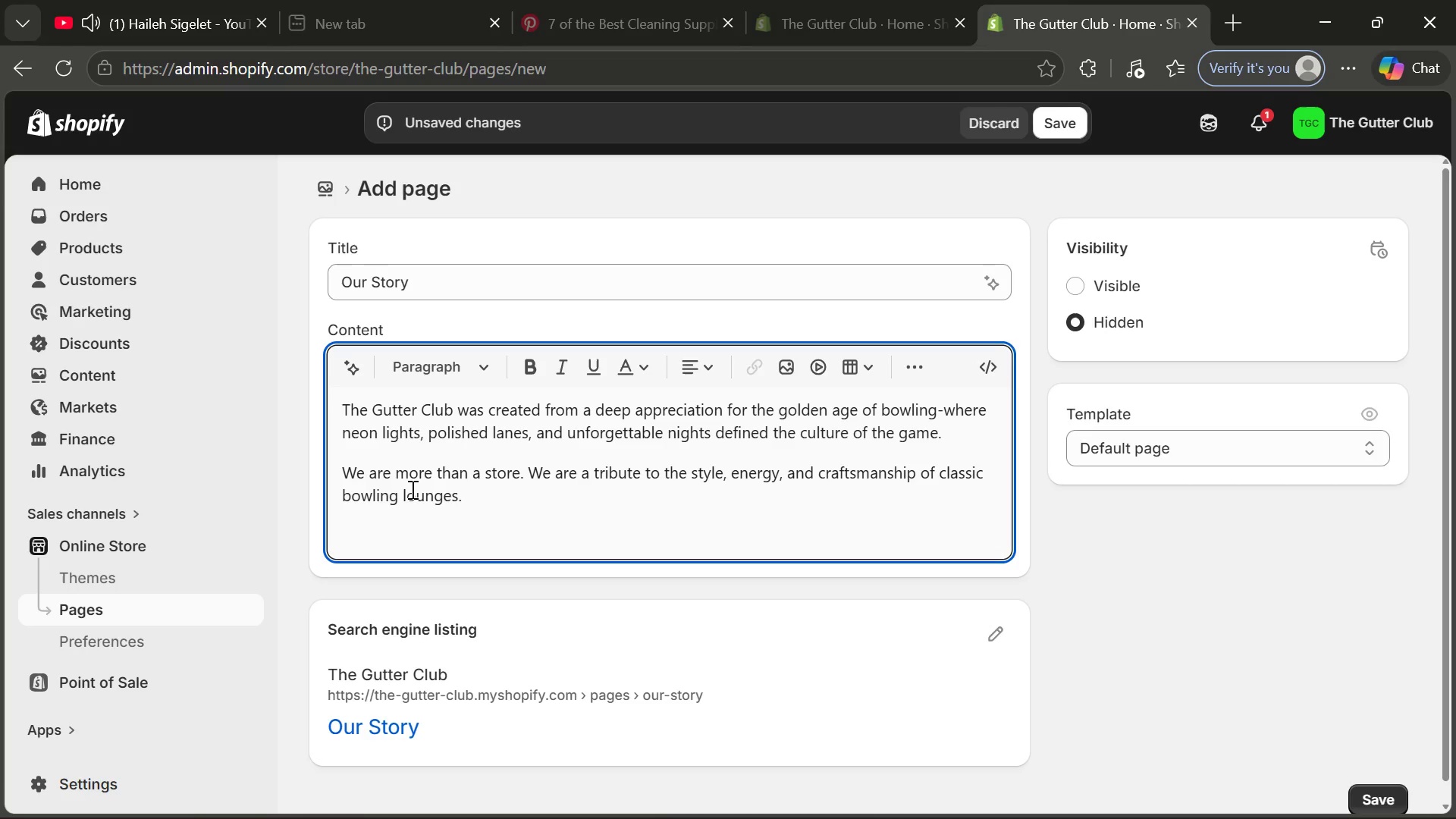 
key(Enter)
 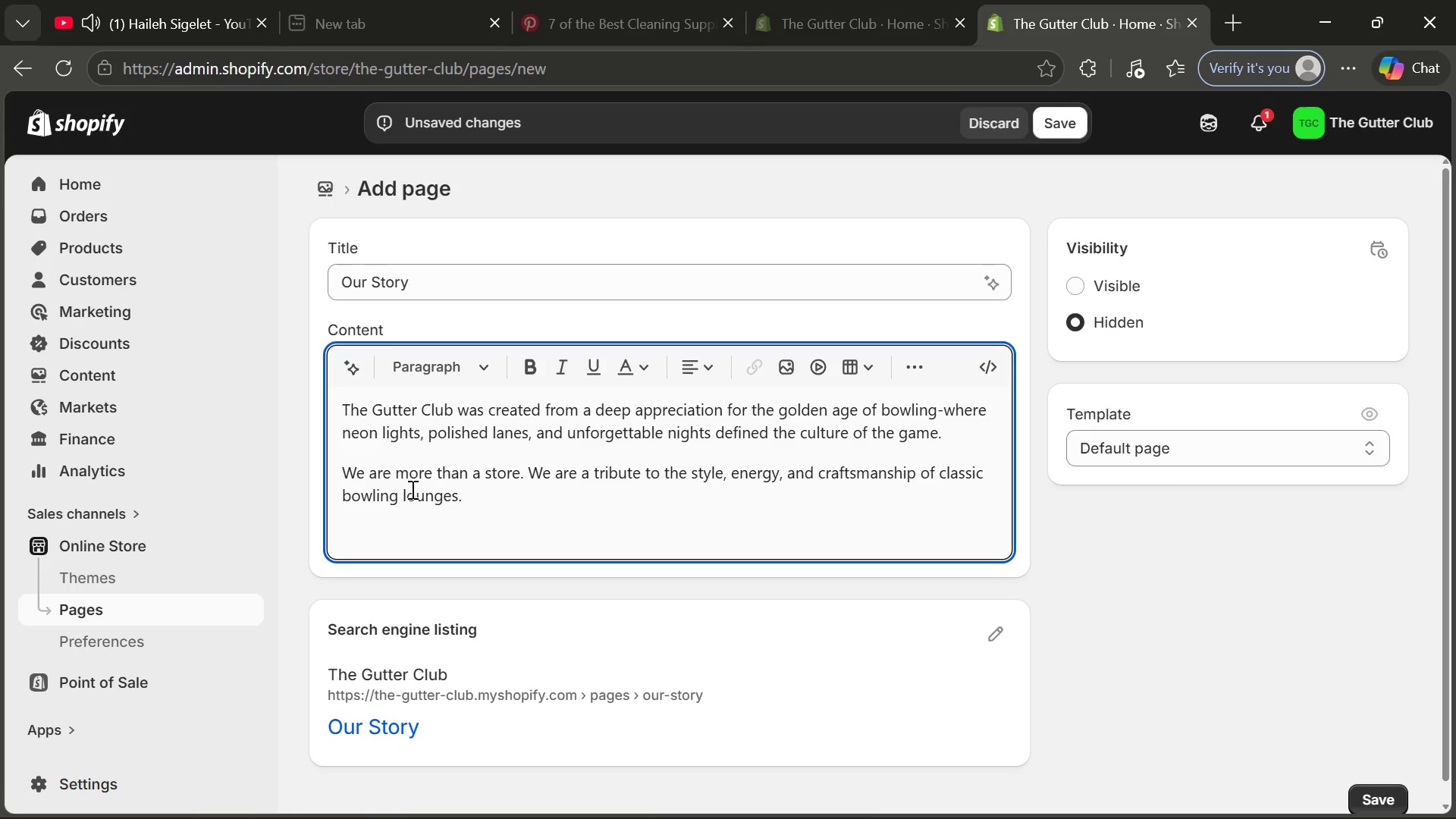 
type(Every [)
key(Backspace)
type(product)
 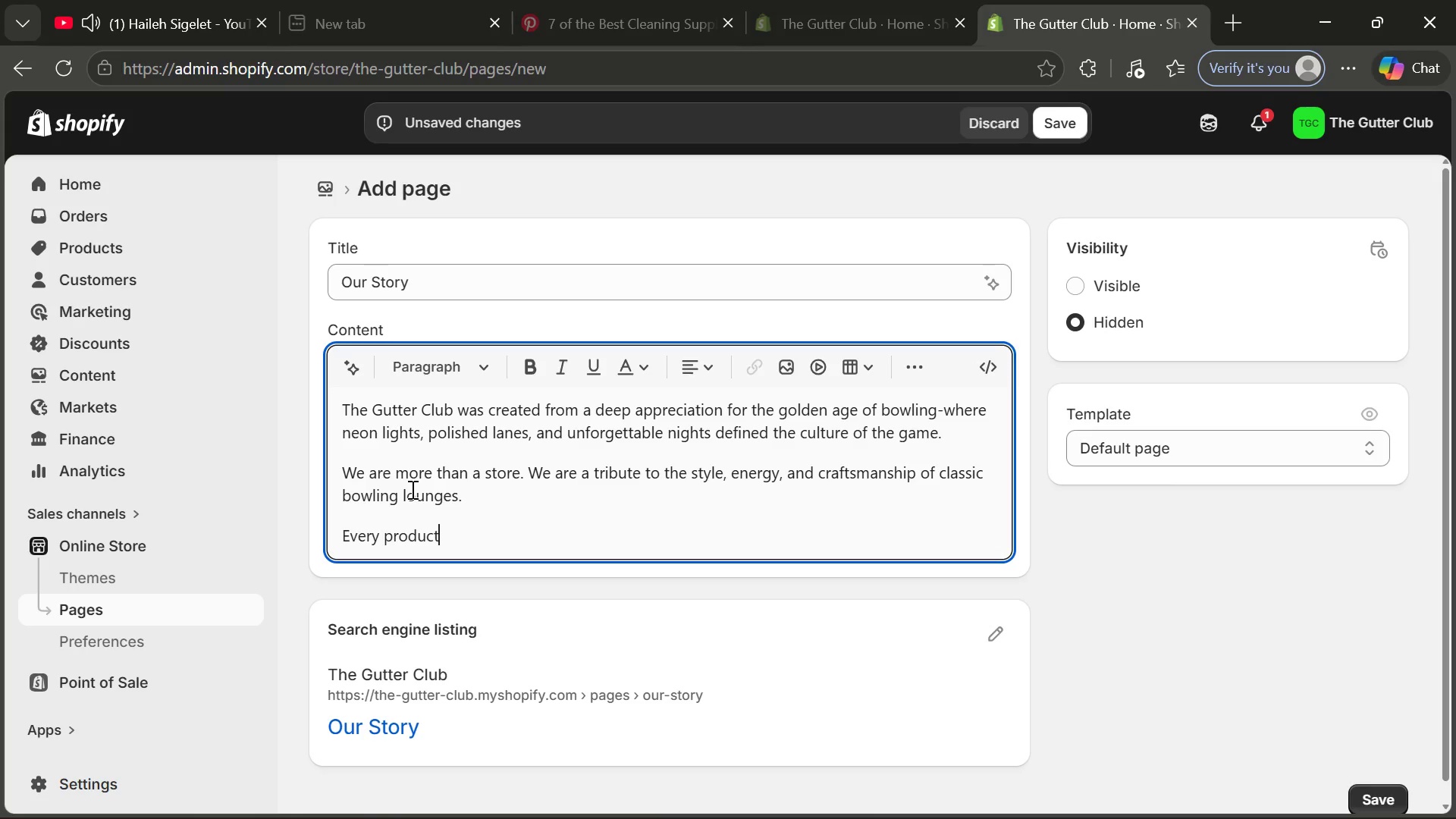 
wait(5.76)
 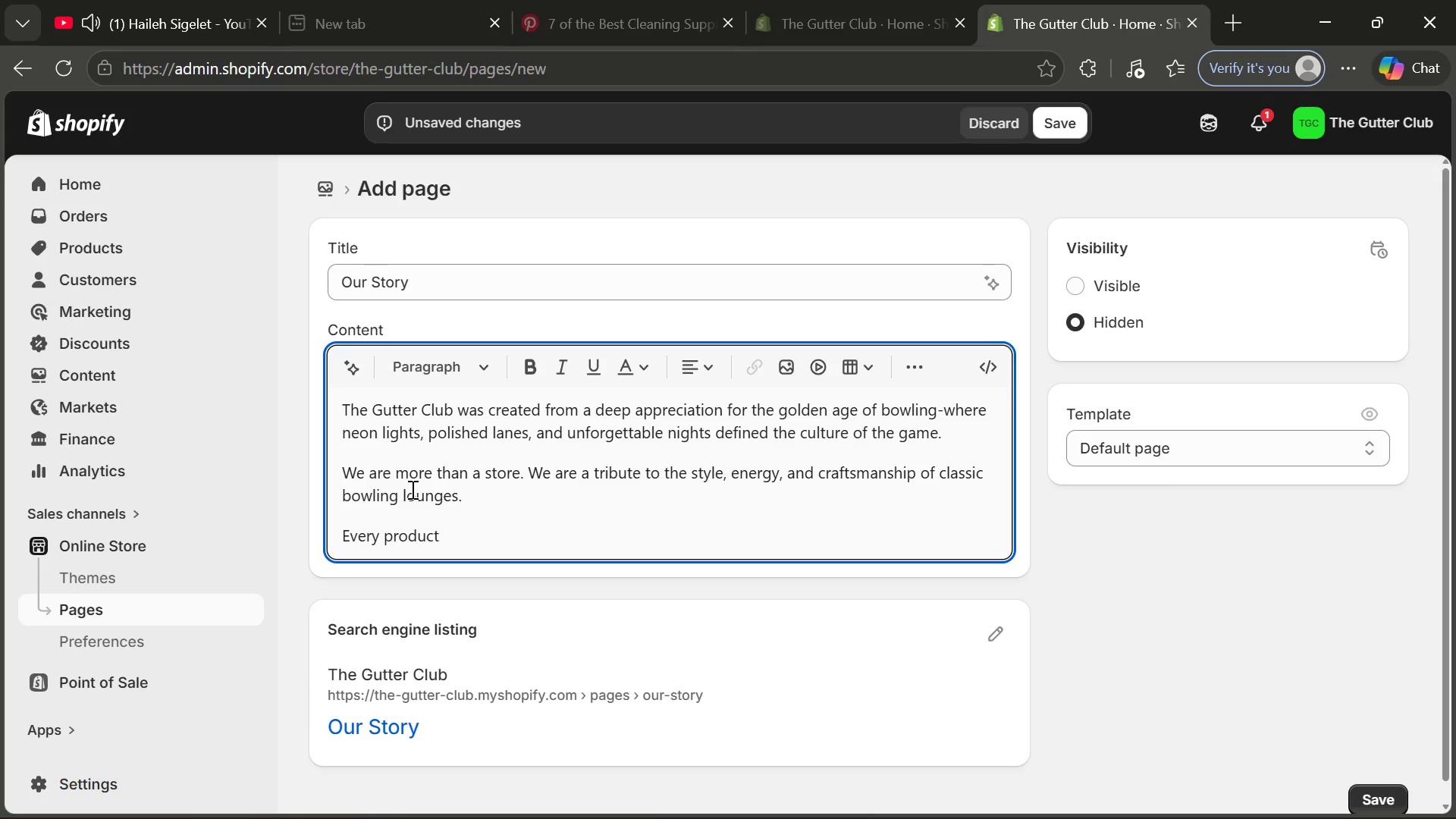 
type( we design blends retro aesthetics with modern quality, x)
key(Backspace)
type(creating gear that pr)
key(Backspace)
type(erforms as well as it looks. G)
key(Backspace)
type(From embroidered appe)
key(Backspace)
type(arel to an details that elevates both style and experience.)
 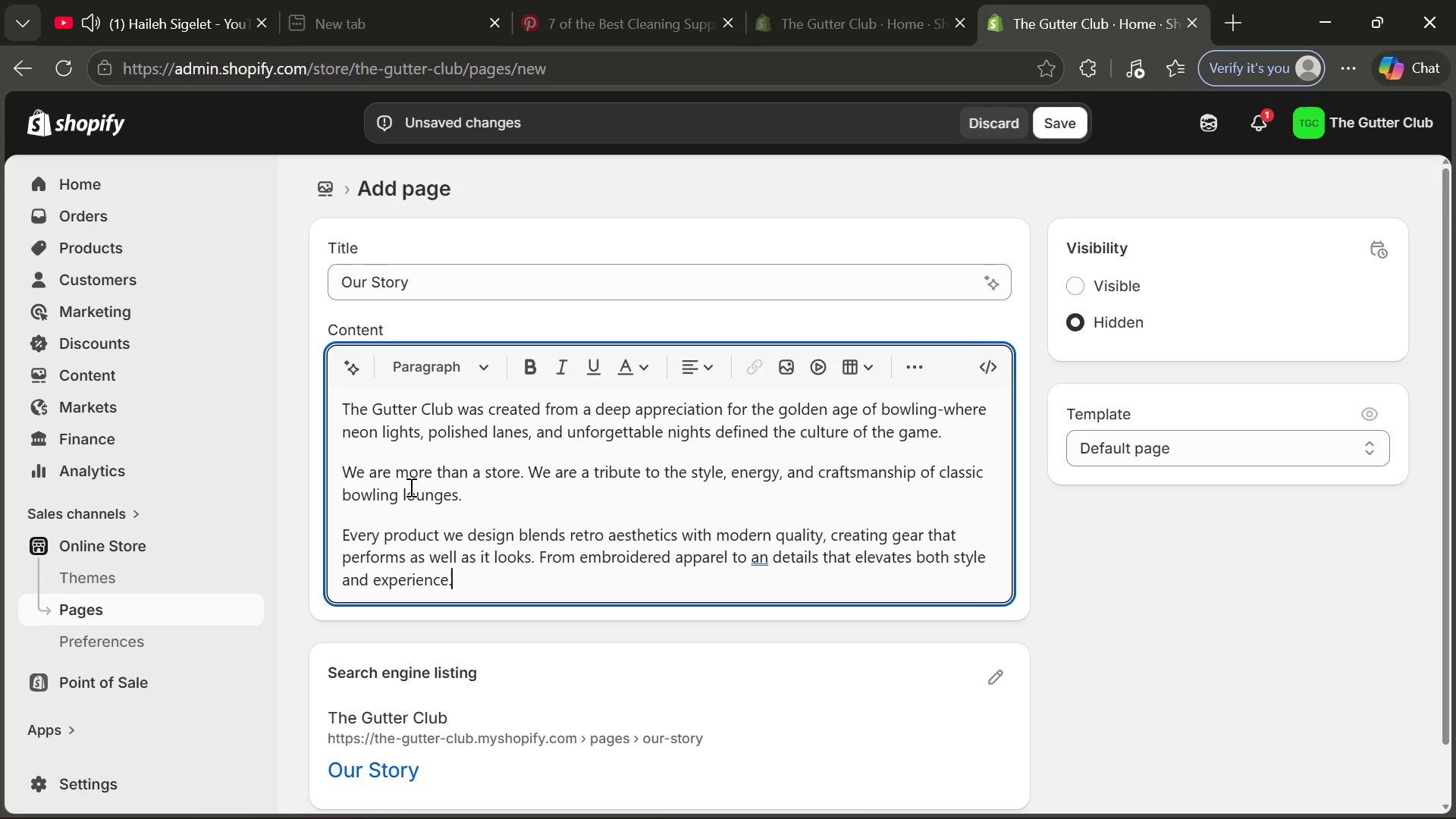 
key(Enter)
 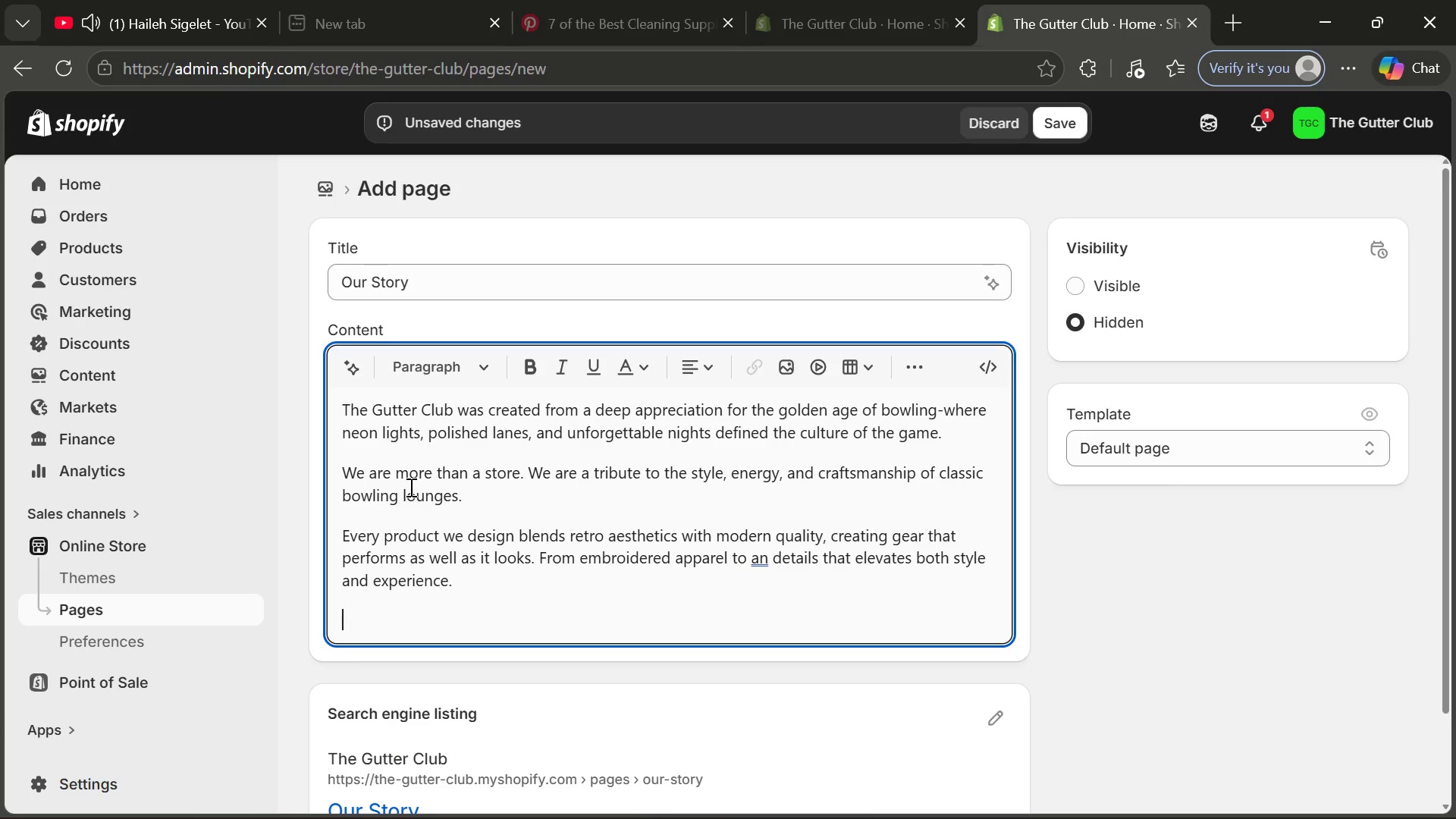 
type(Our misso)
key(Backspace)
type(ion is simple:)
 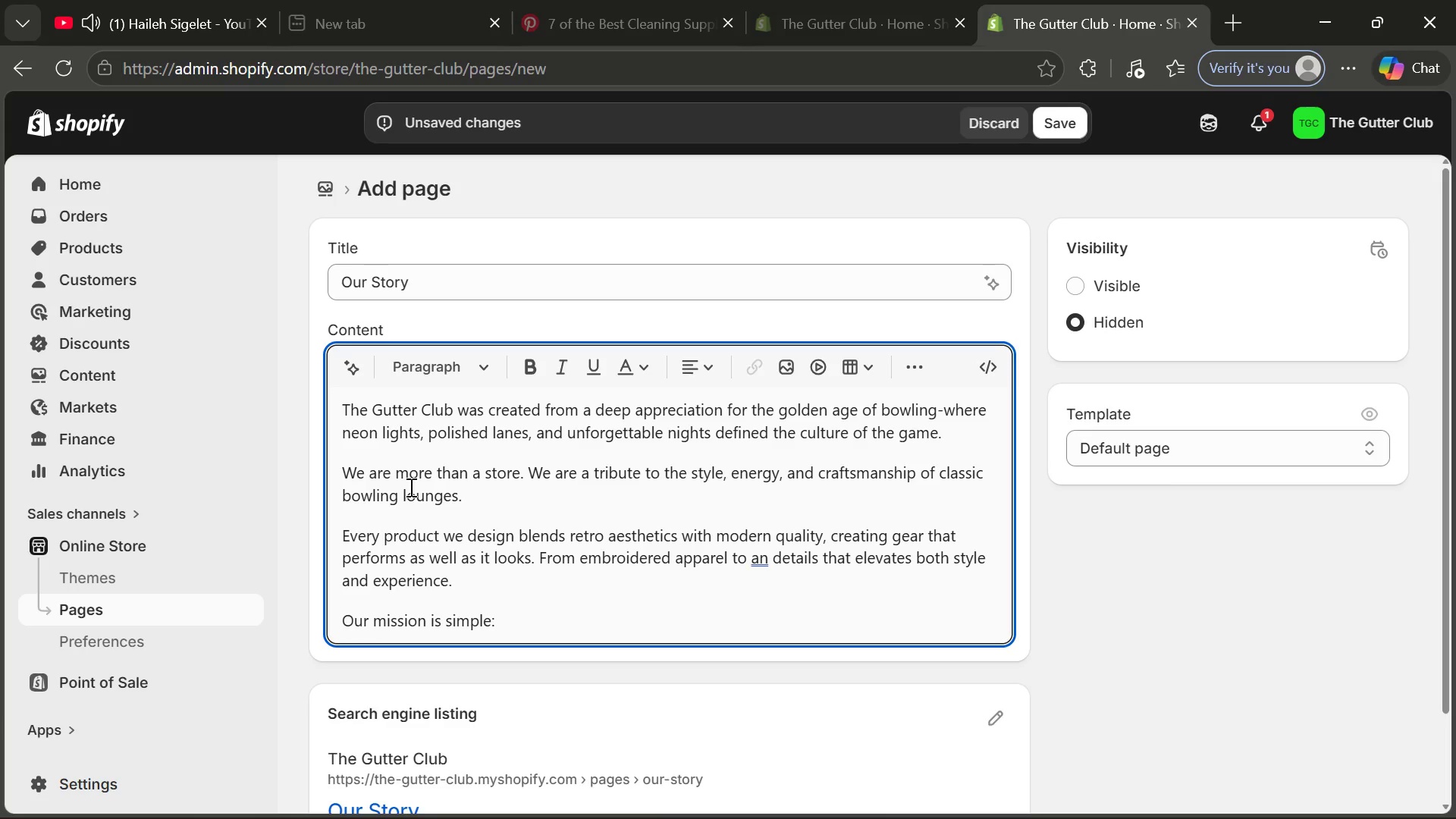 
key(Enter)
 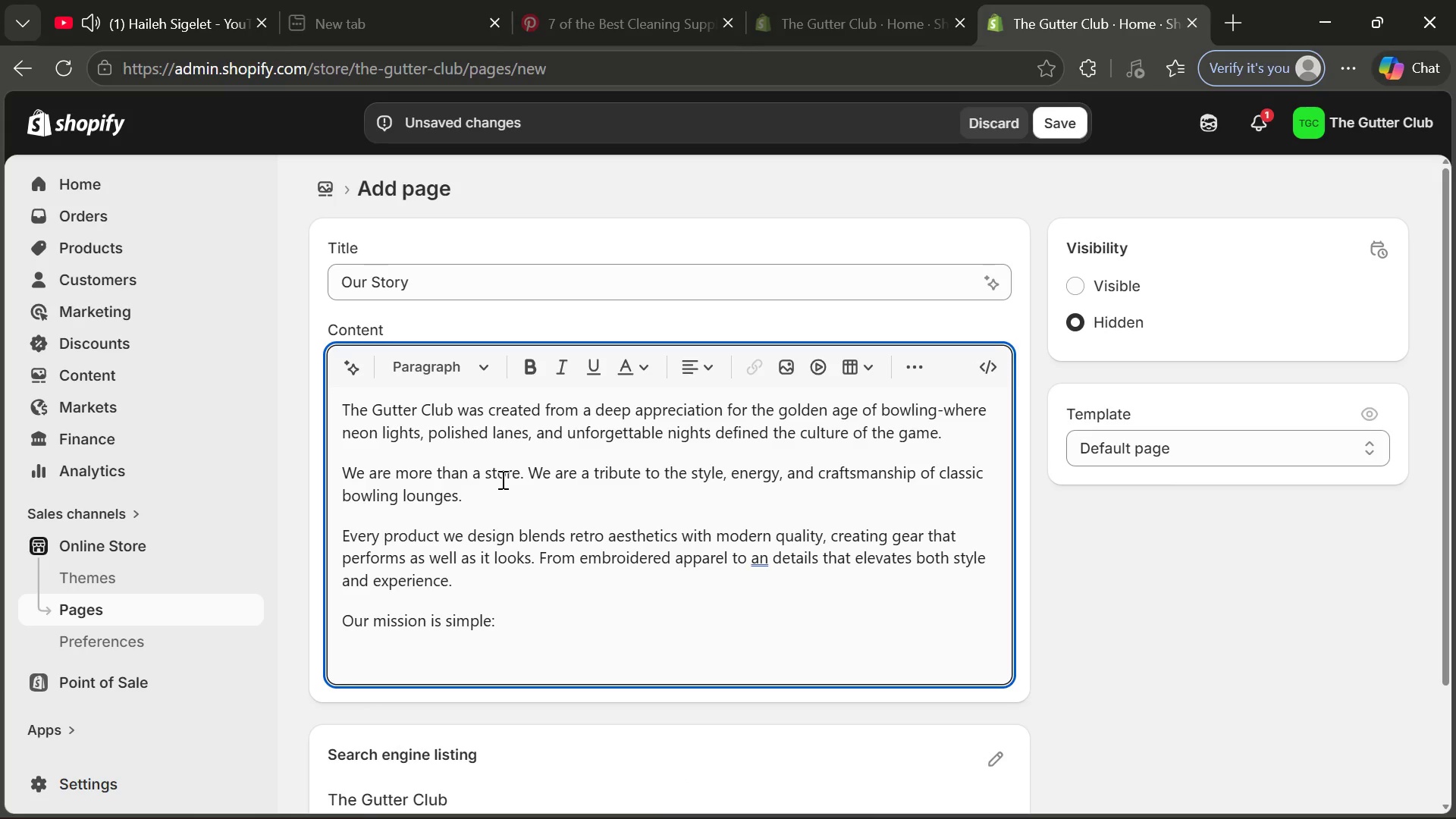 
wait(6.47)
 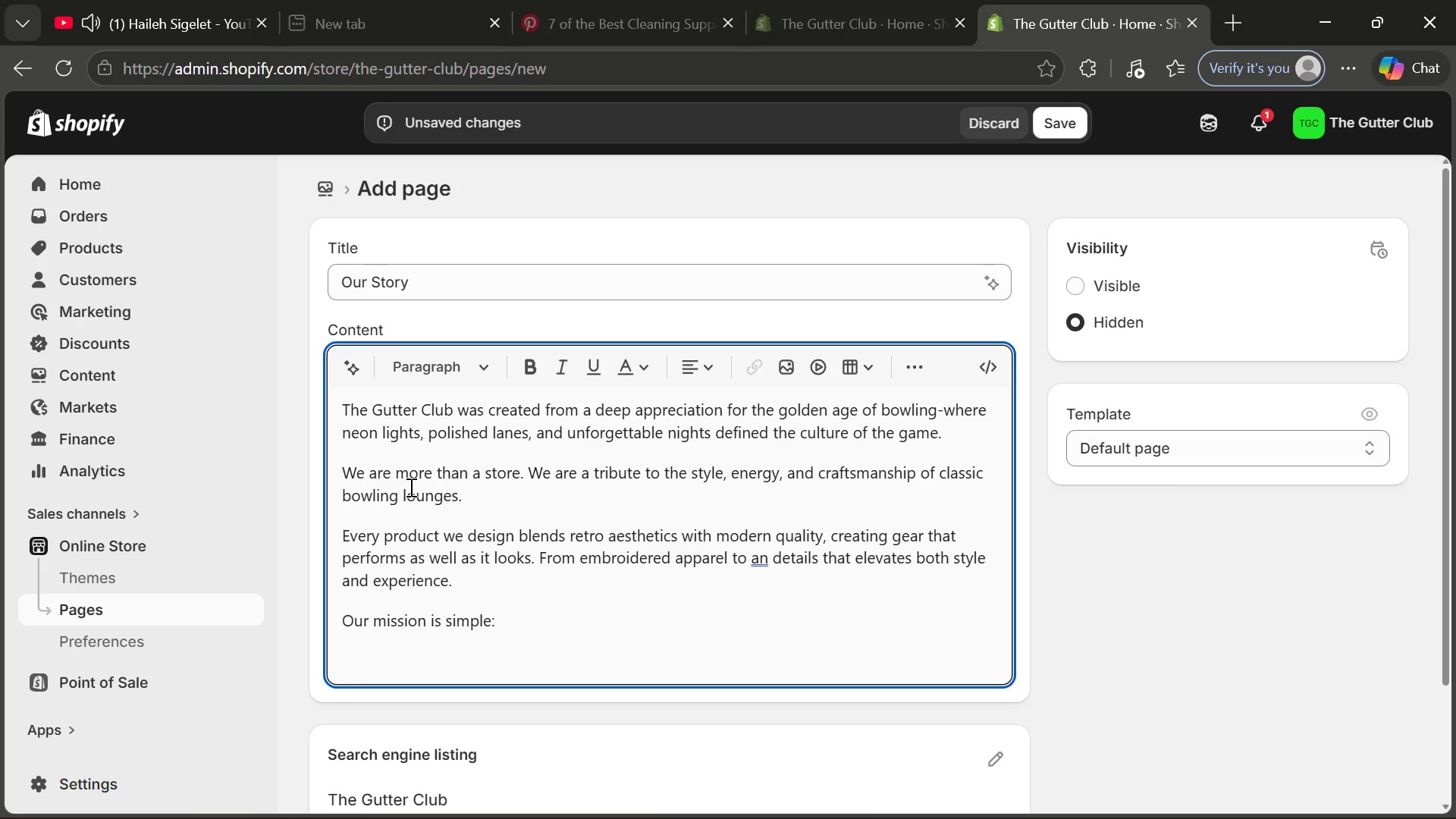 
type(t)
key(Backspace)
type(To be)
key(Backspace)
type(ring back the feeling )
 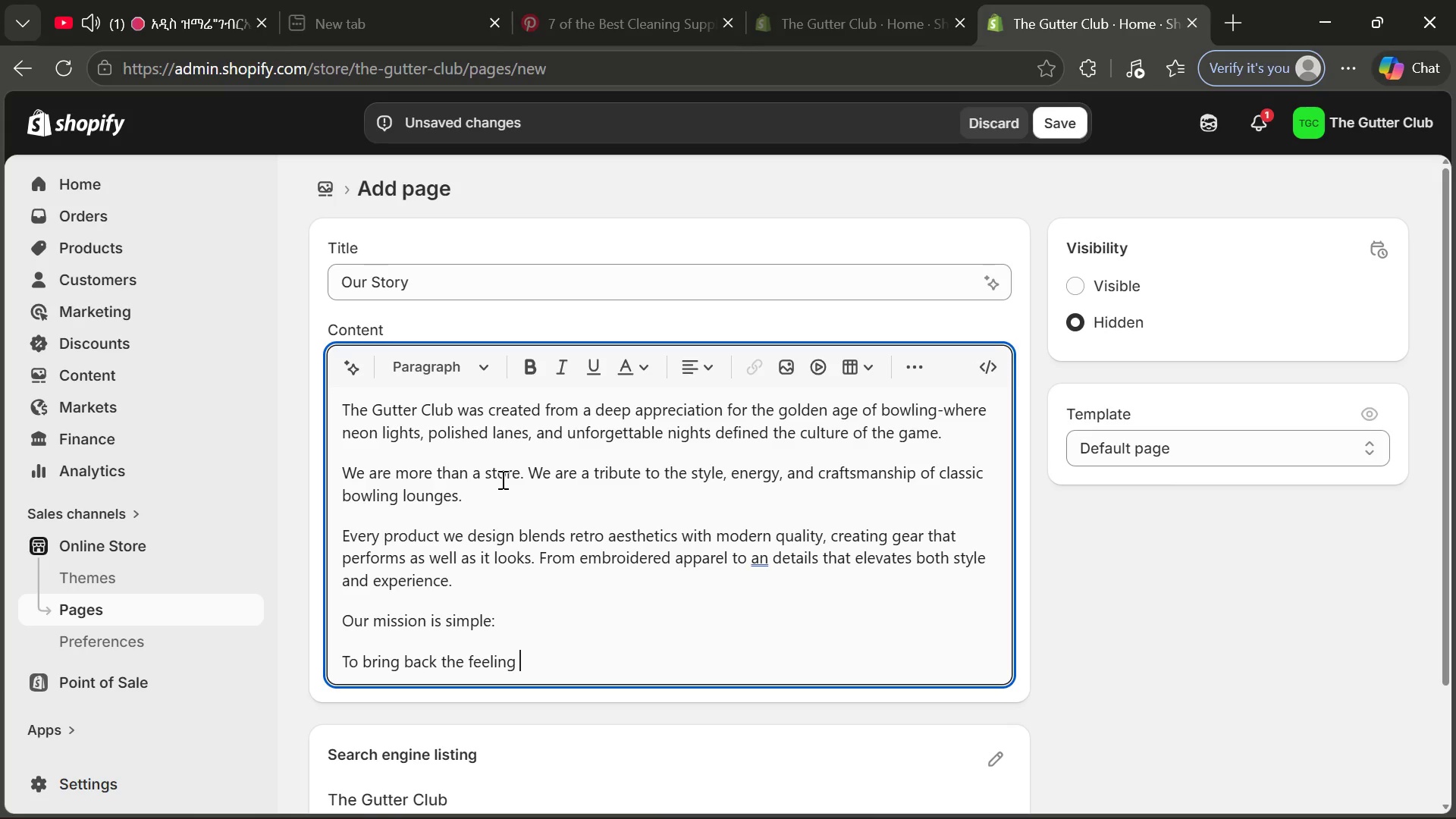 
type(of bowling nights that never fade.)
 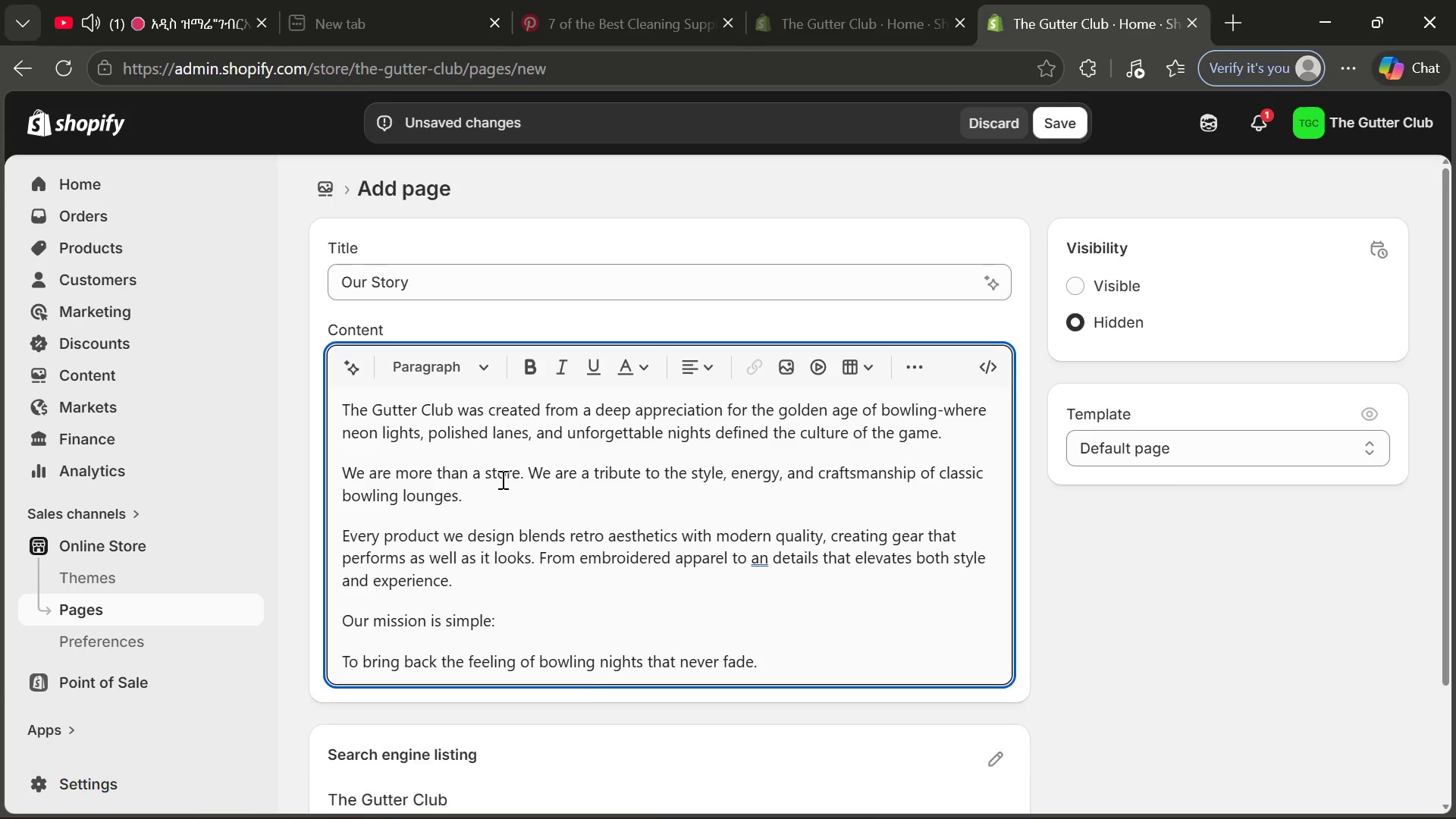 
key(Enter)
 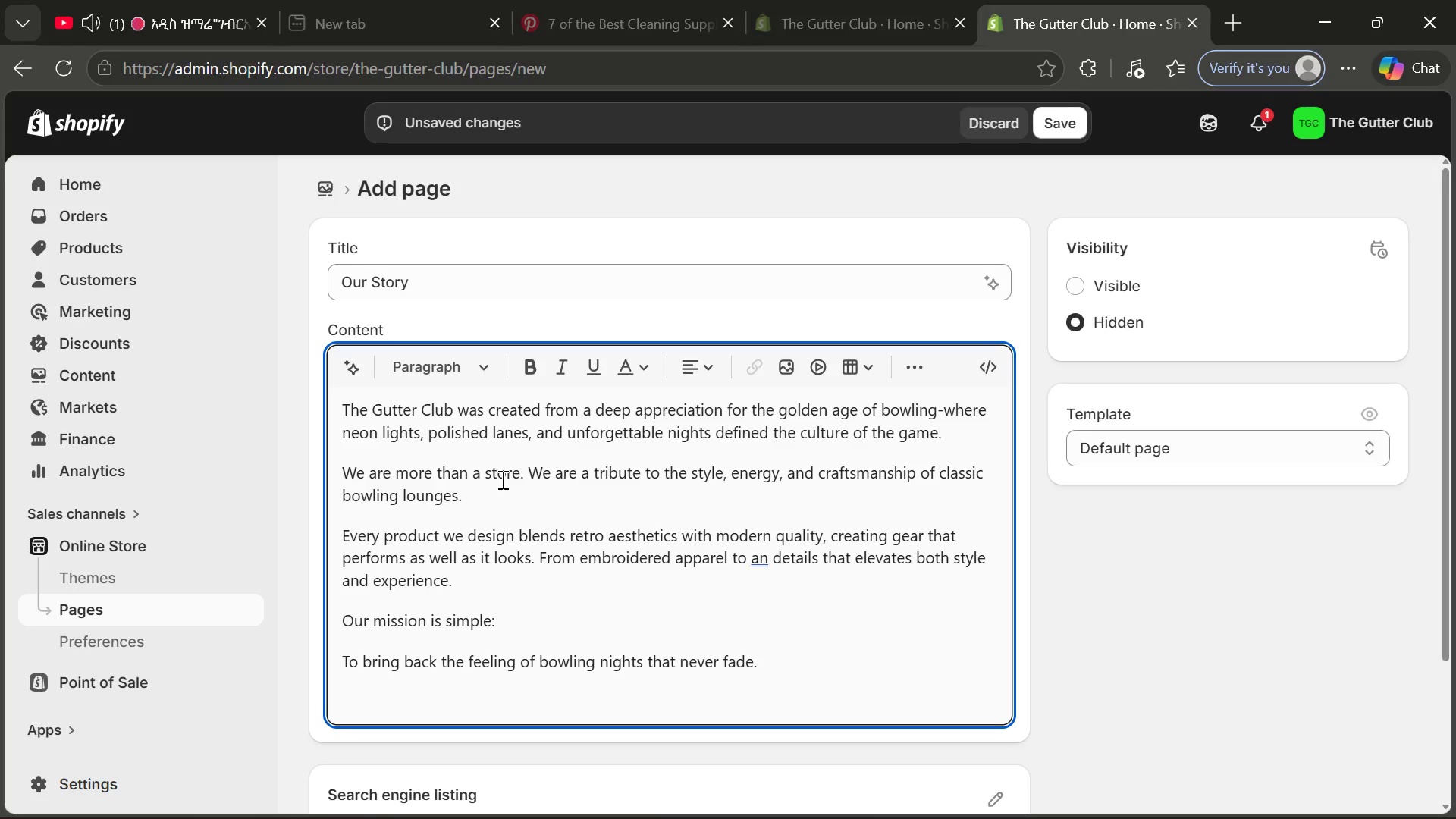 
type(Whether you're a com)
 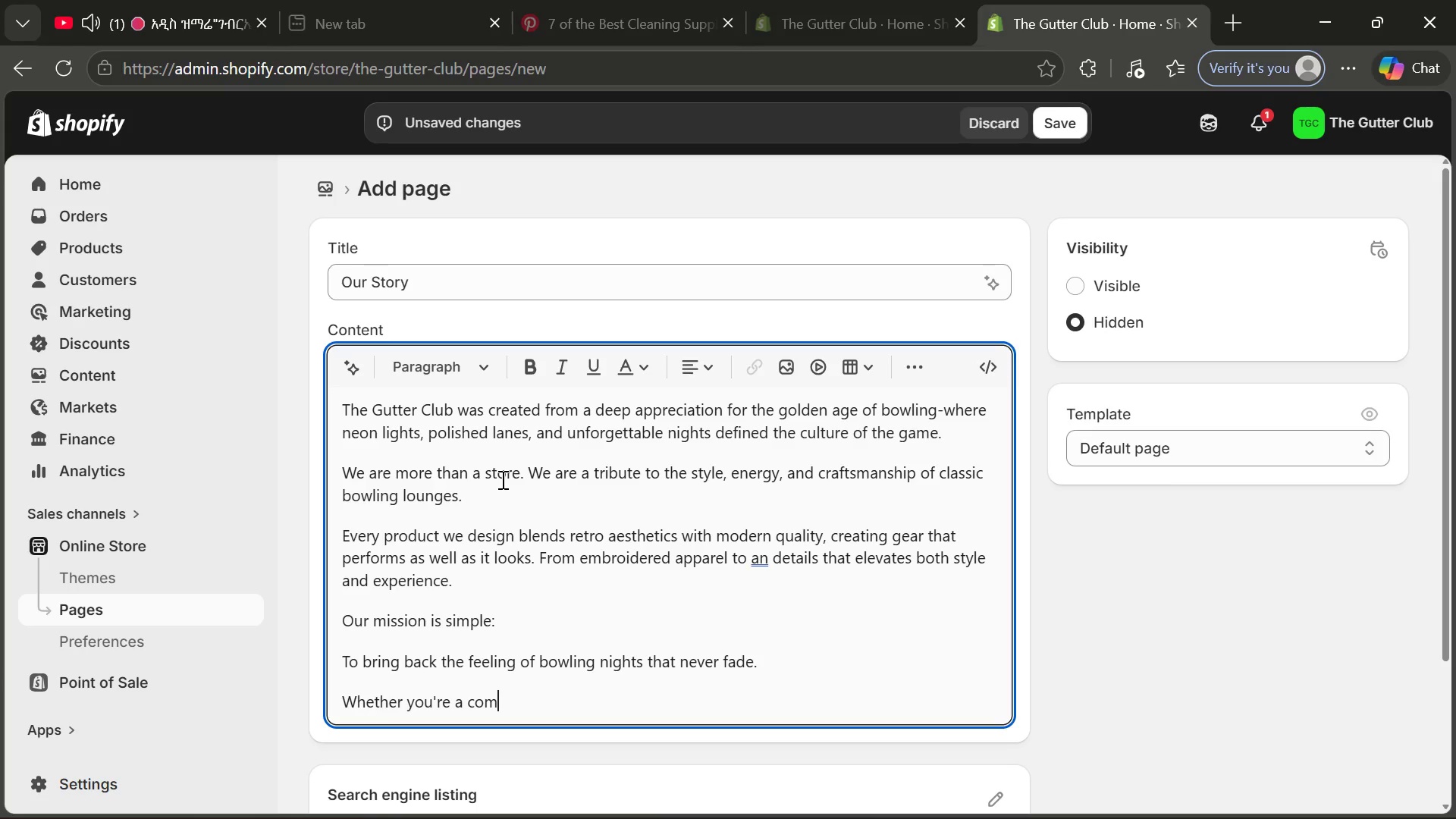 
type(petitive bowler or a weekned enthusiast )
key(Backspace)
type(, The Gutter)
 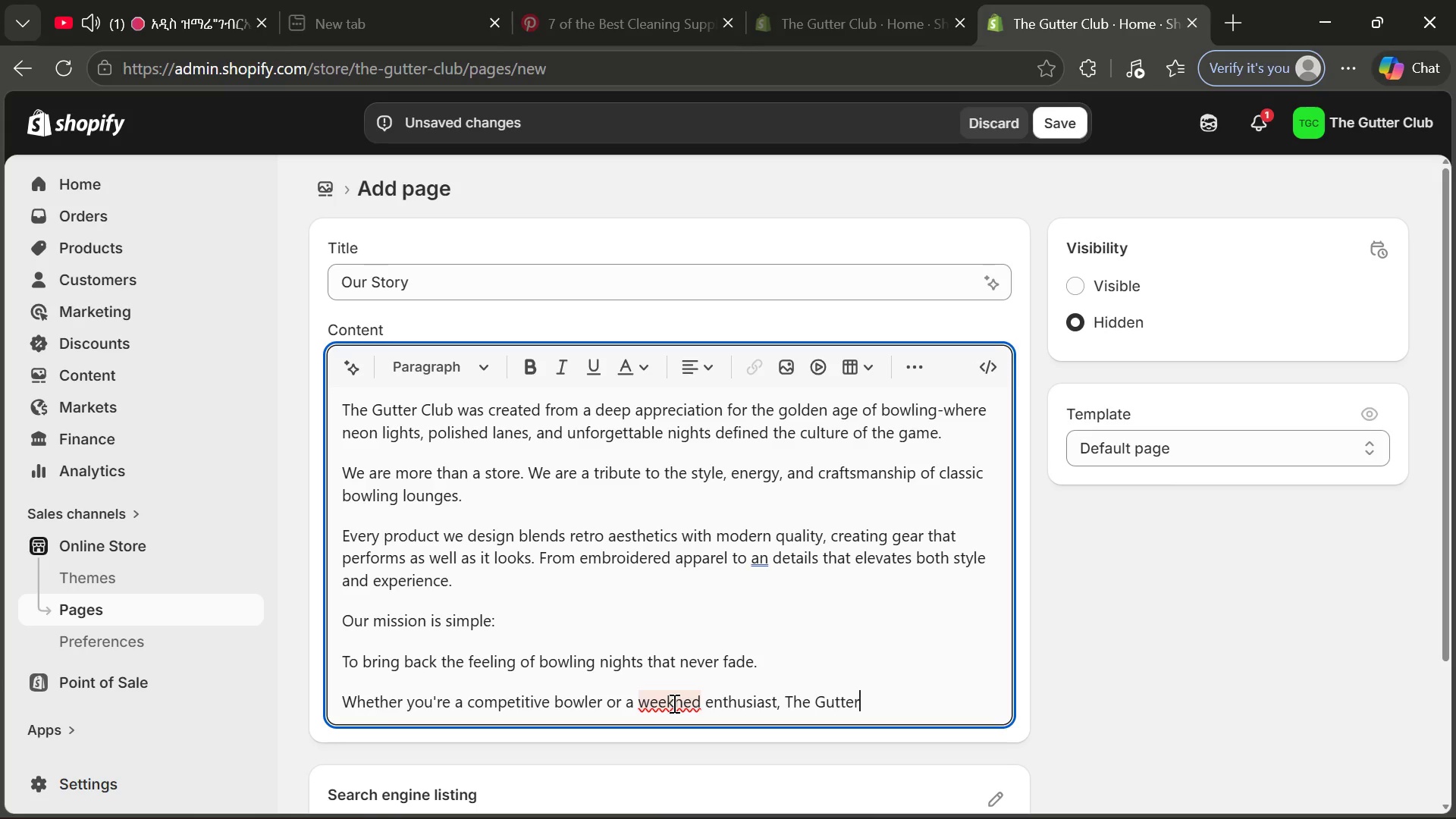 
left_click([684, 704])
 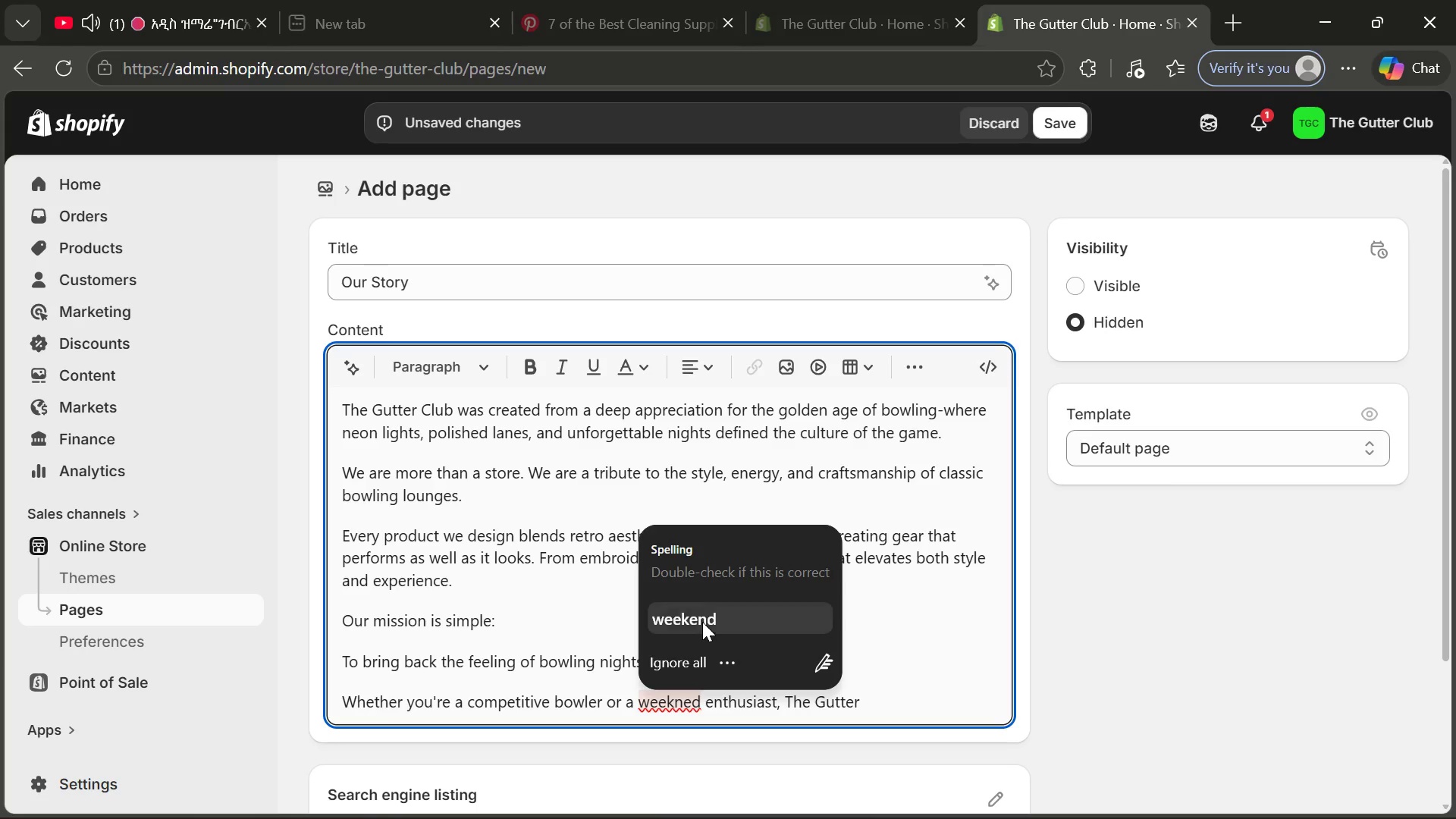 
left_click([702, 622])
 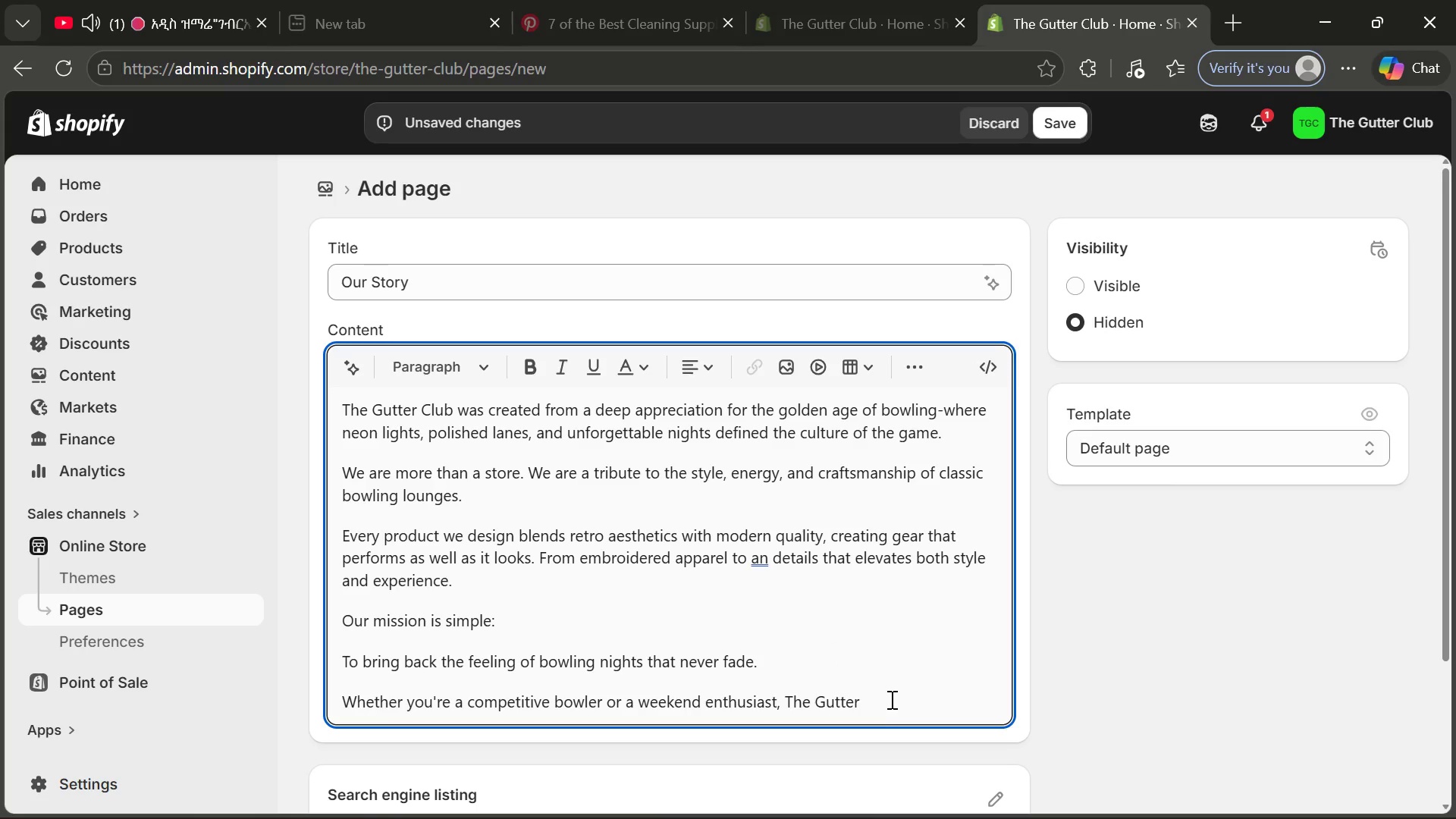 
left_click([890, 698])
 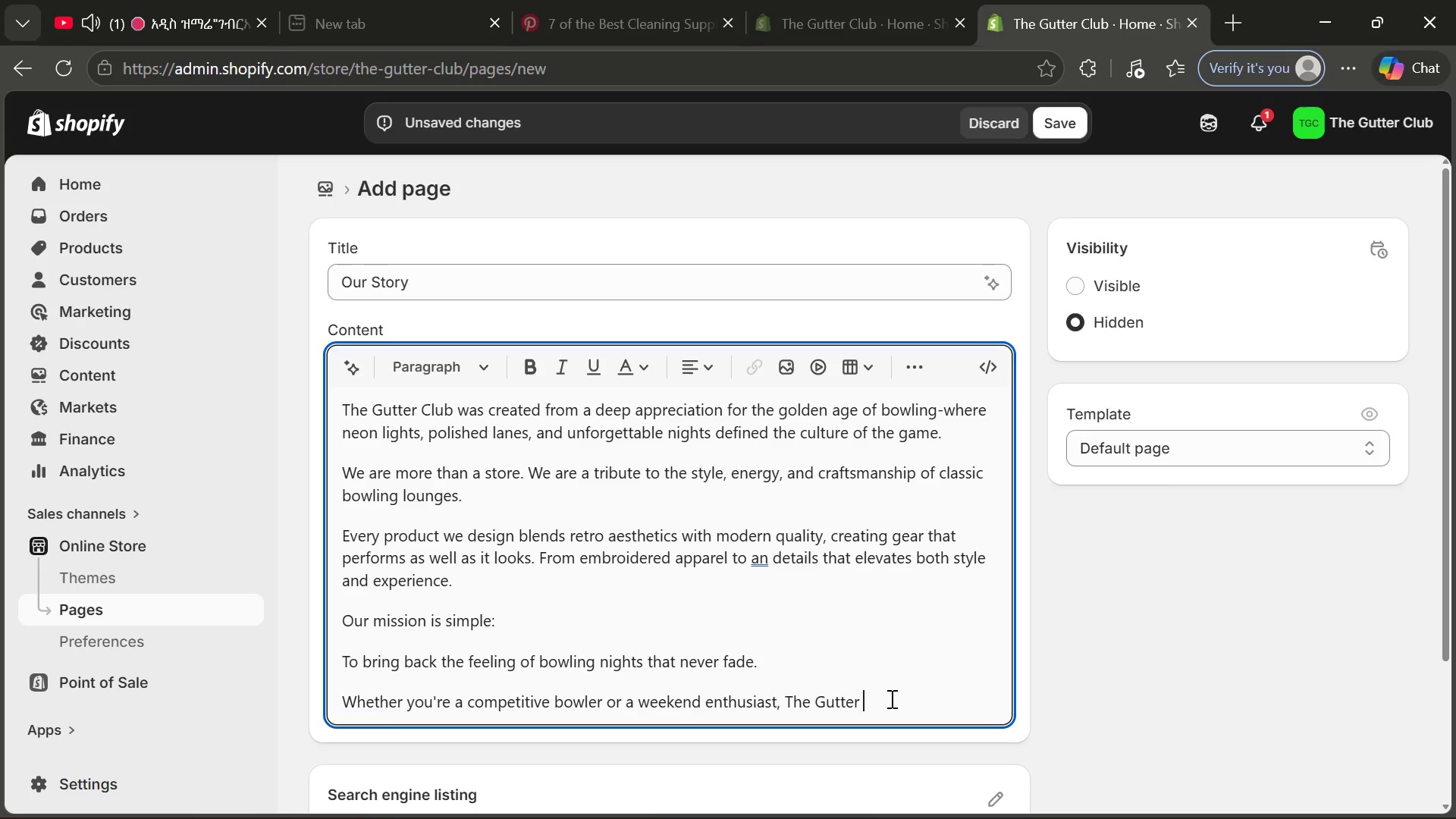 
type( Club is your home for timeless bowling culture.)
 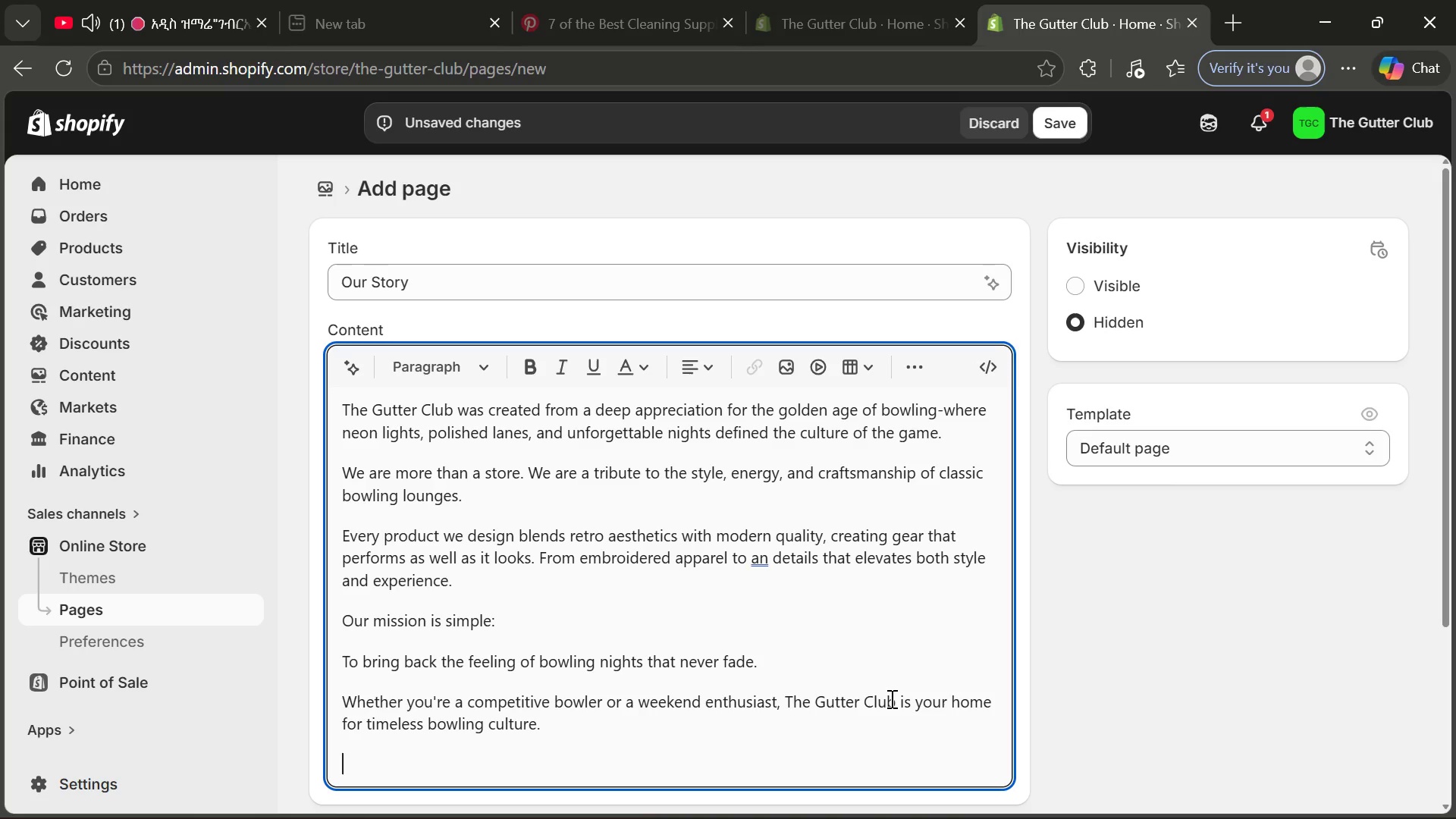 
key(Enter)
 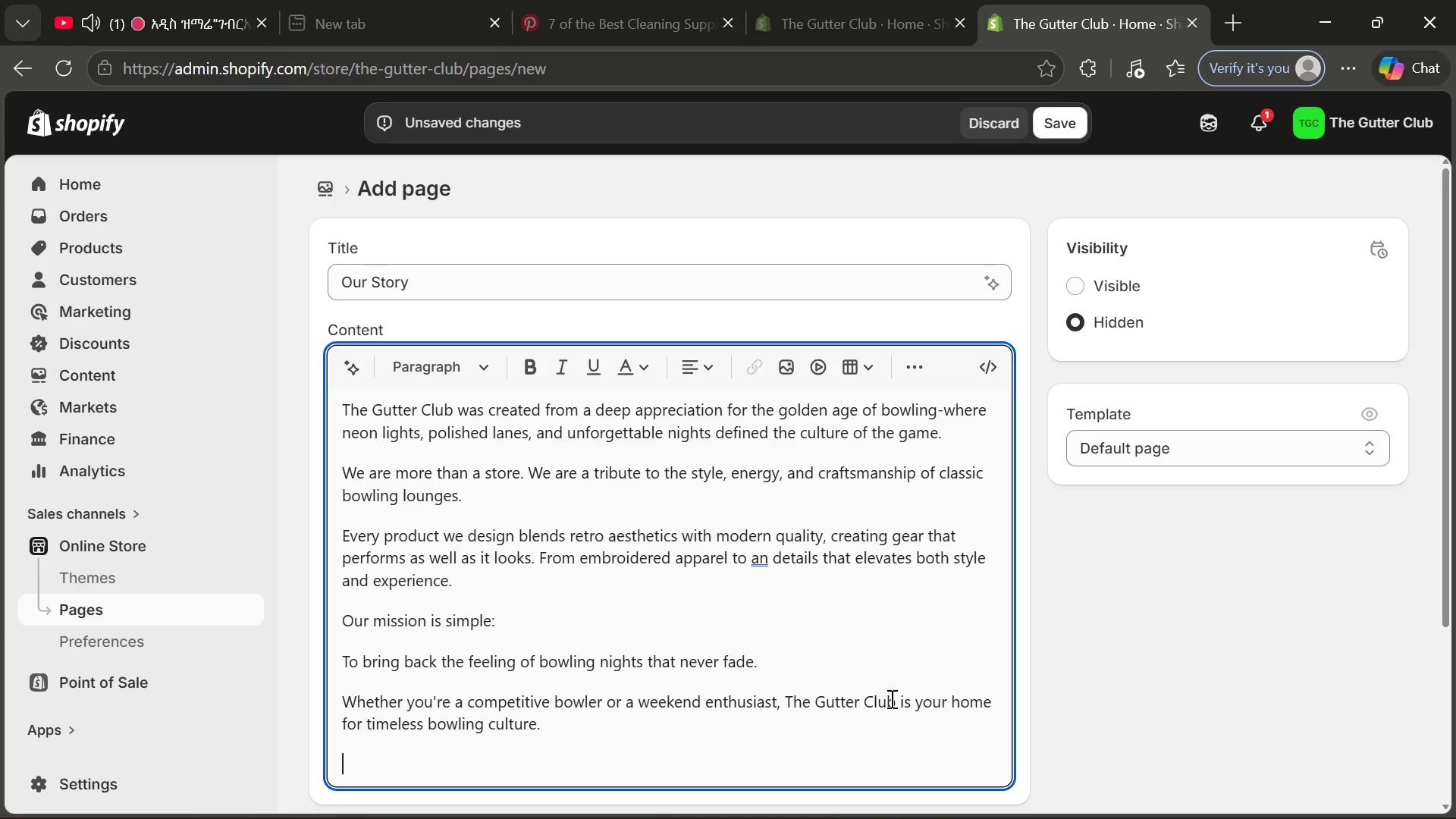 
type(Welcome to the Club.)
 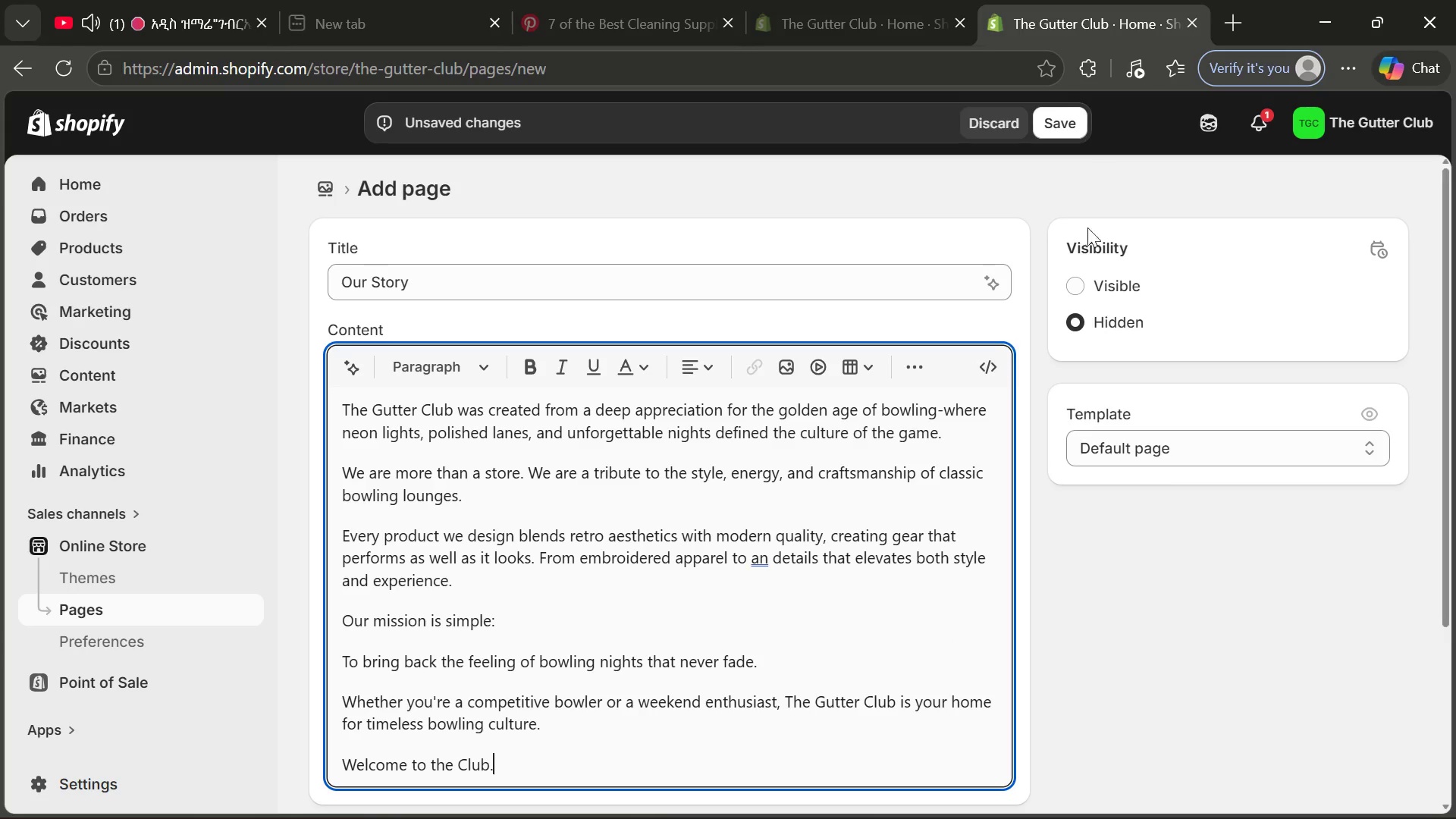 
left_click([1090, 284])
 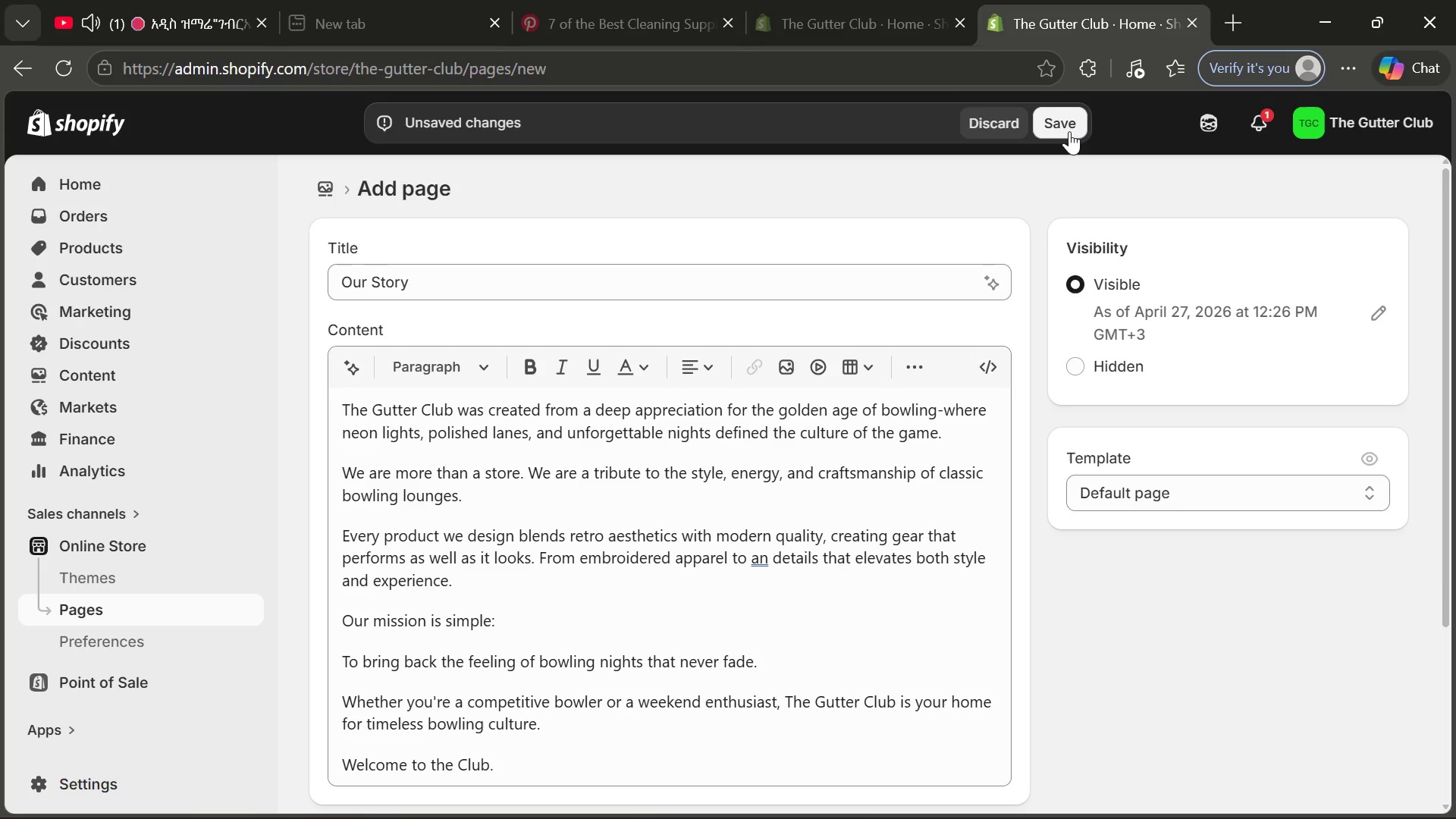 
left_click([1069, 131])
 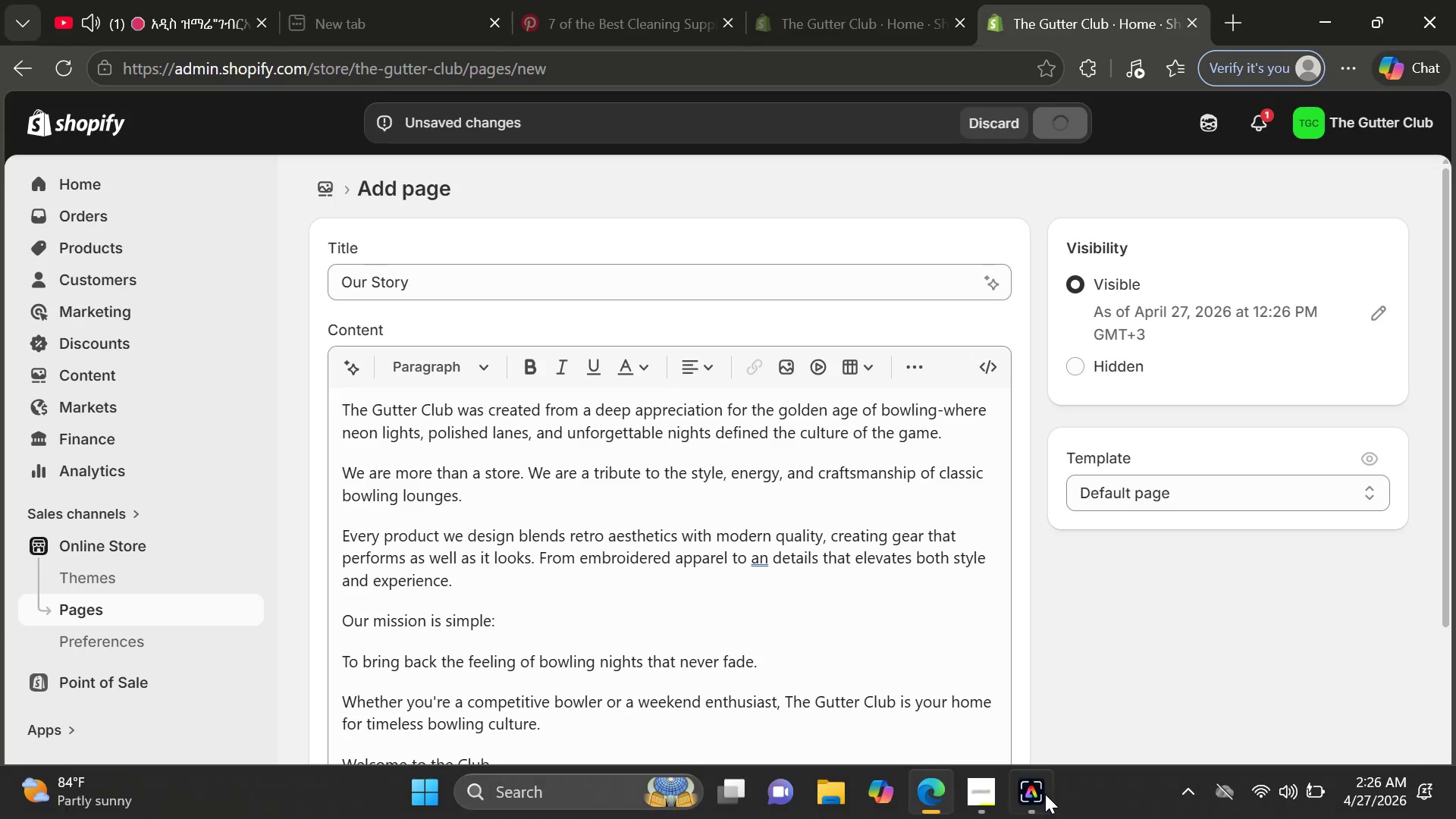 
left_click([990, 794])